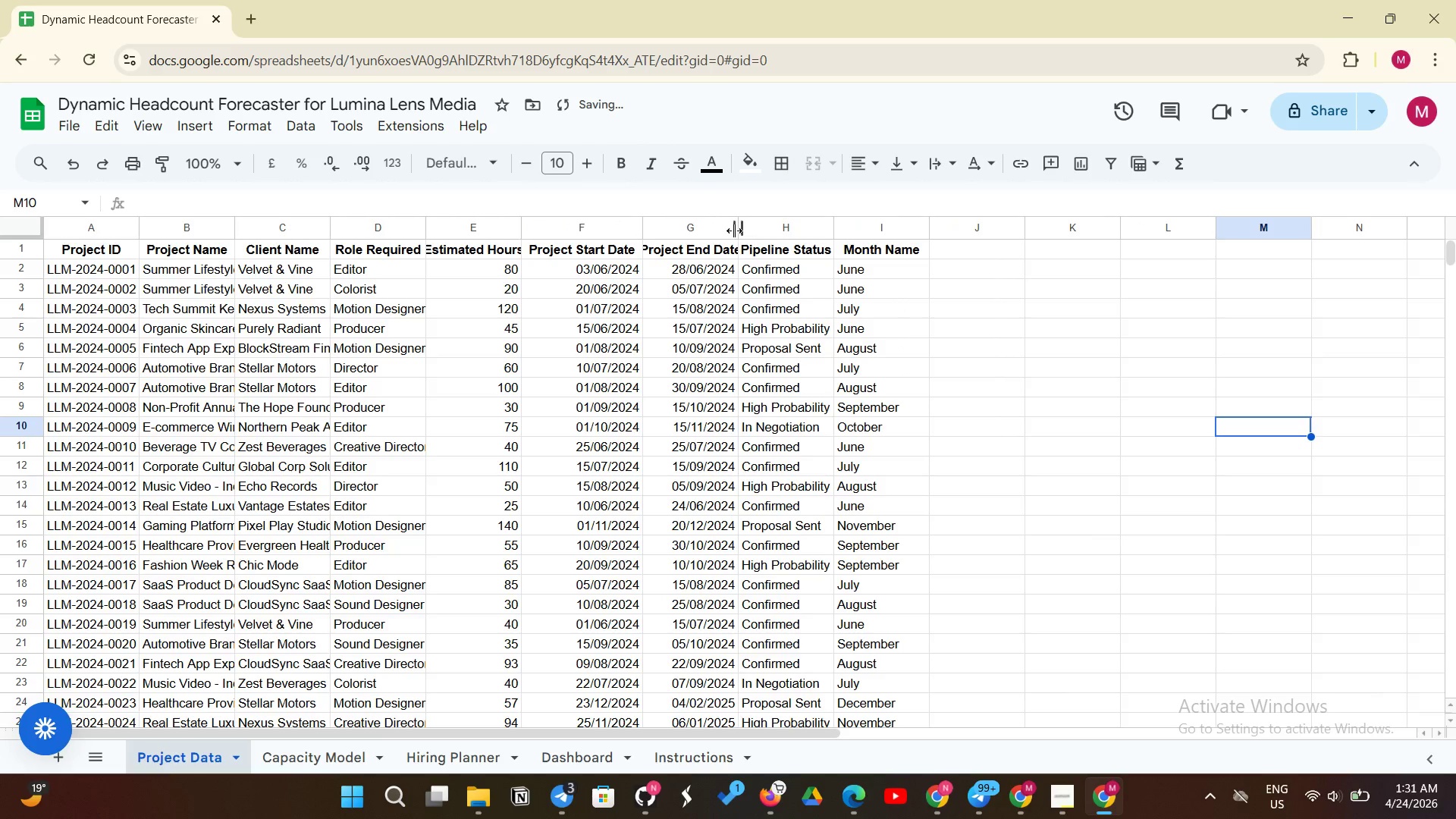 
left_click_drag(start_coordinate=[739, 228], to_coordinate=[766, 228])
 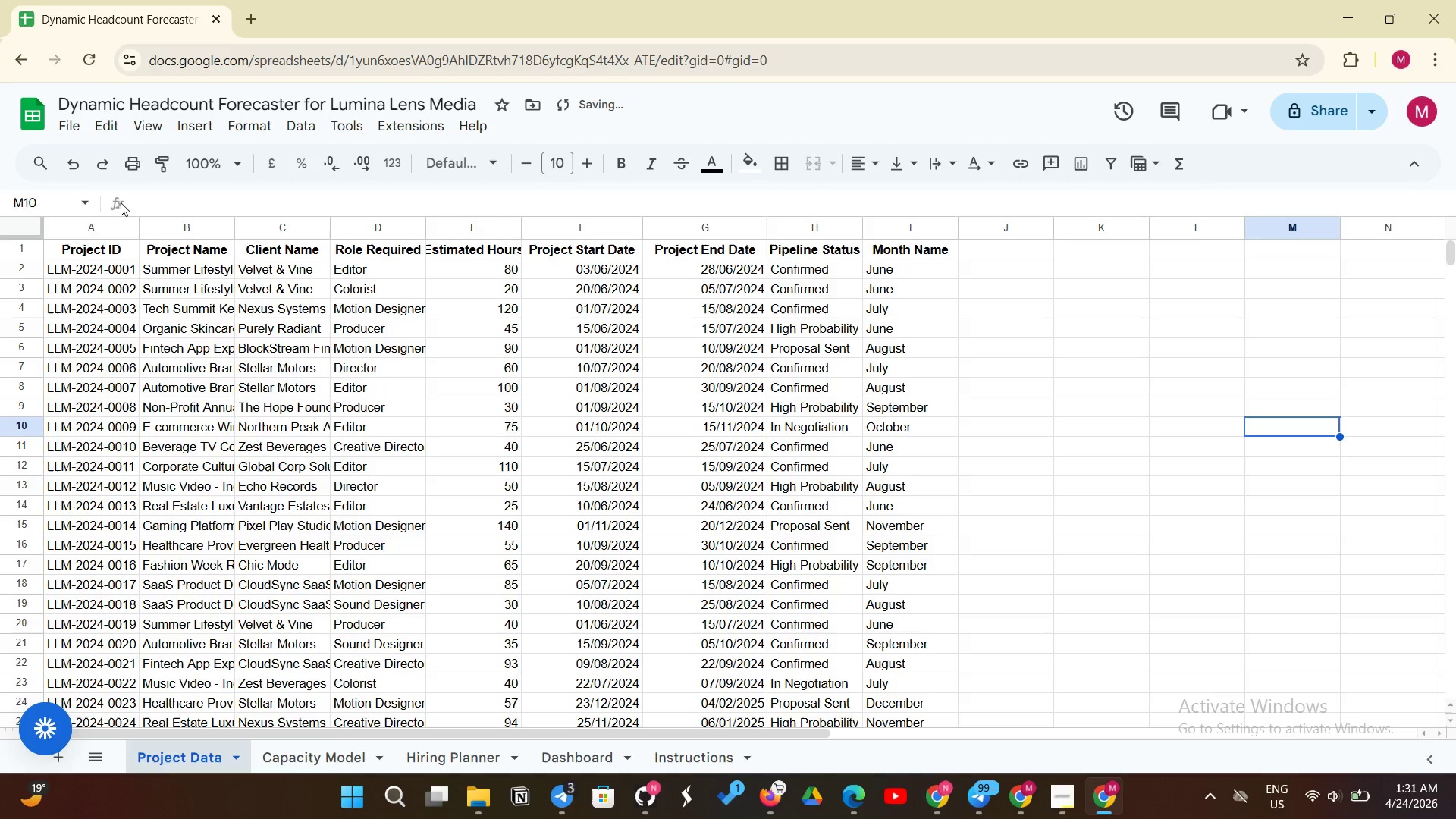 
left_click_drag(start_coordinate=[132, 251], to_coordinate=[934, 548])
 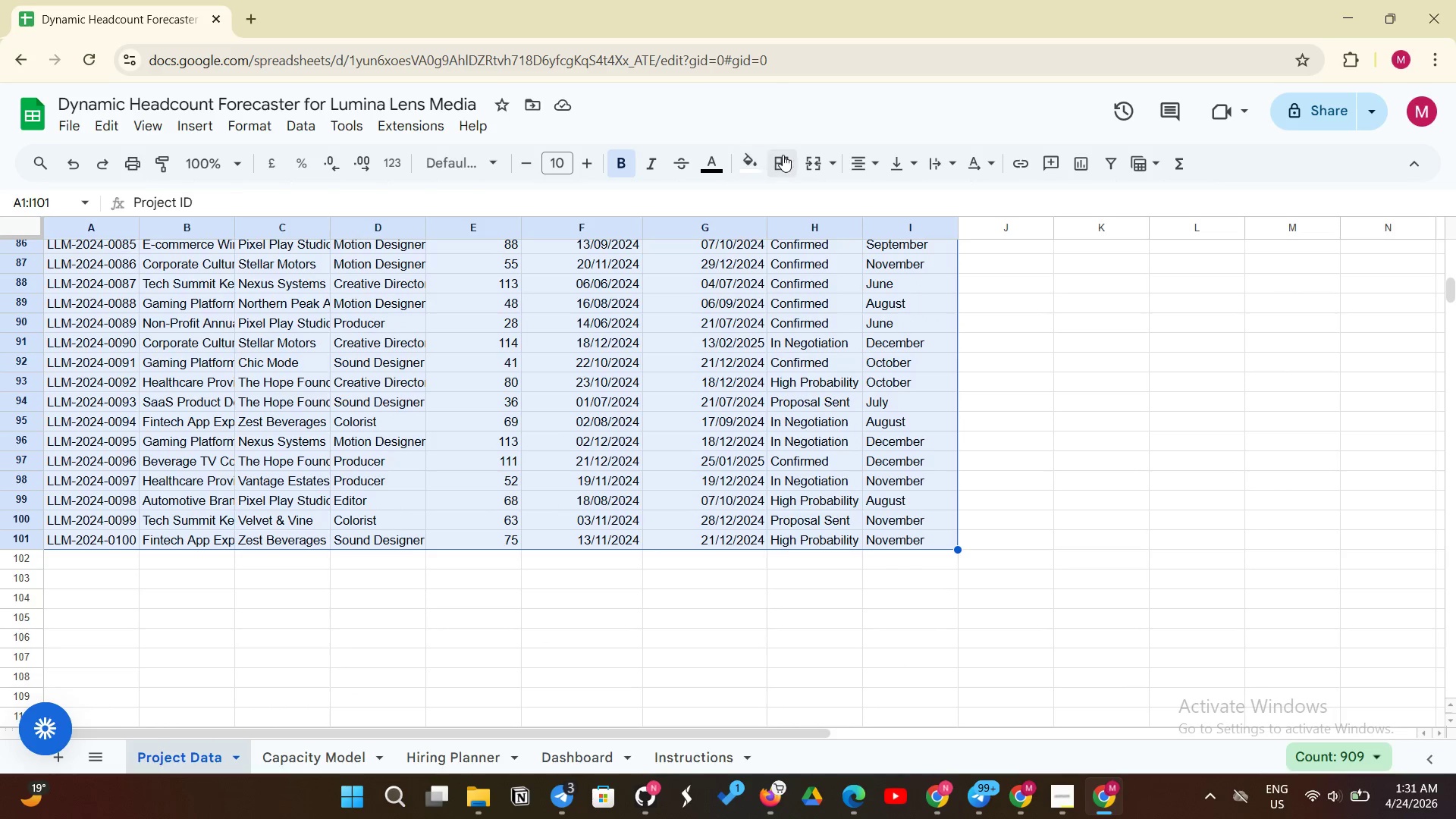 
left_click([785, 155])
 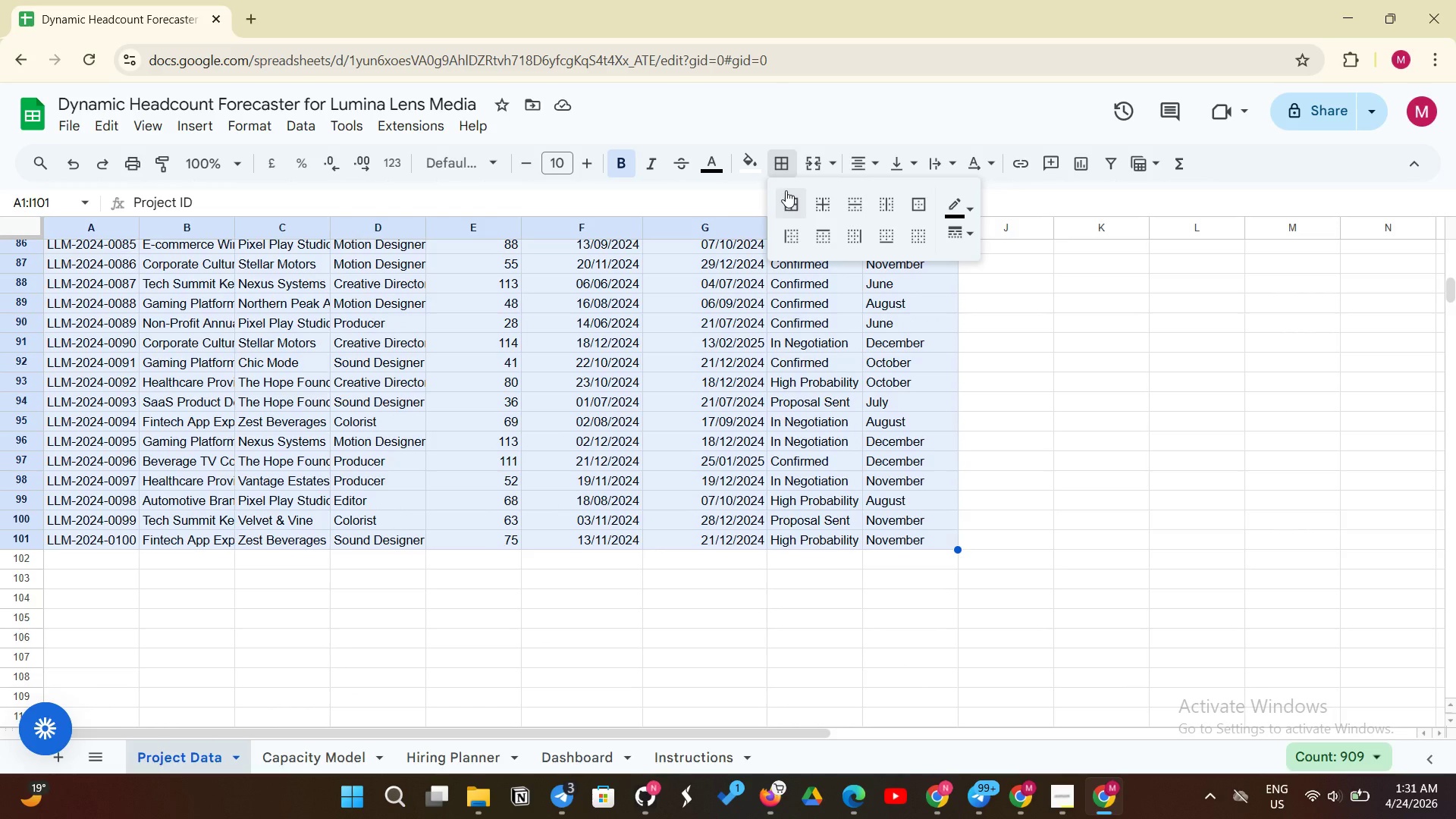 
left_click([786, 190])
 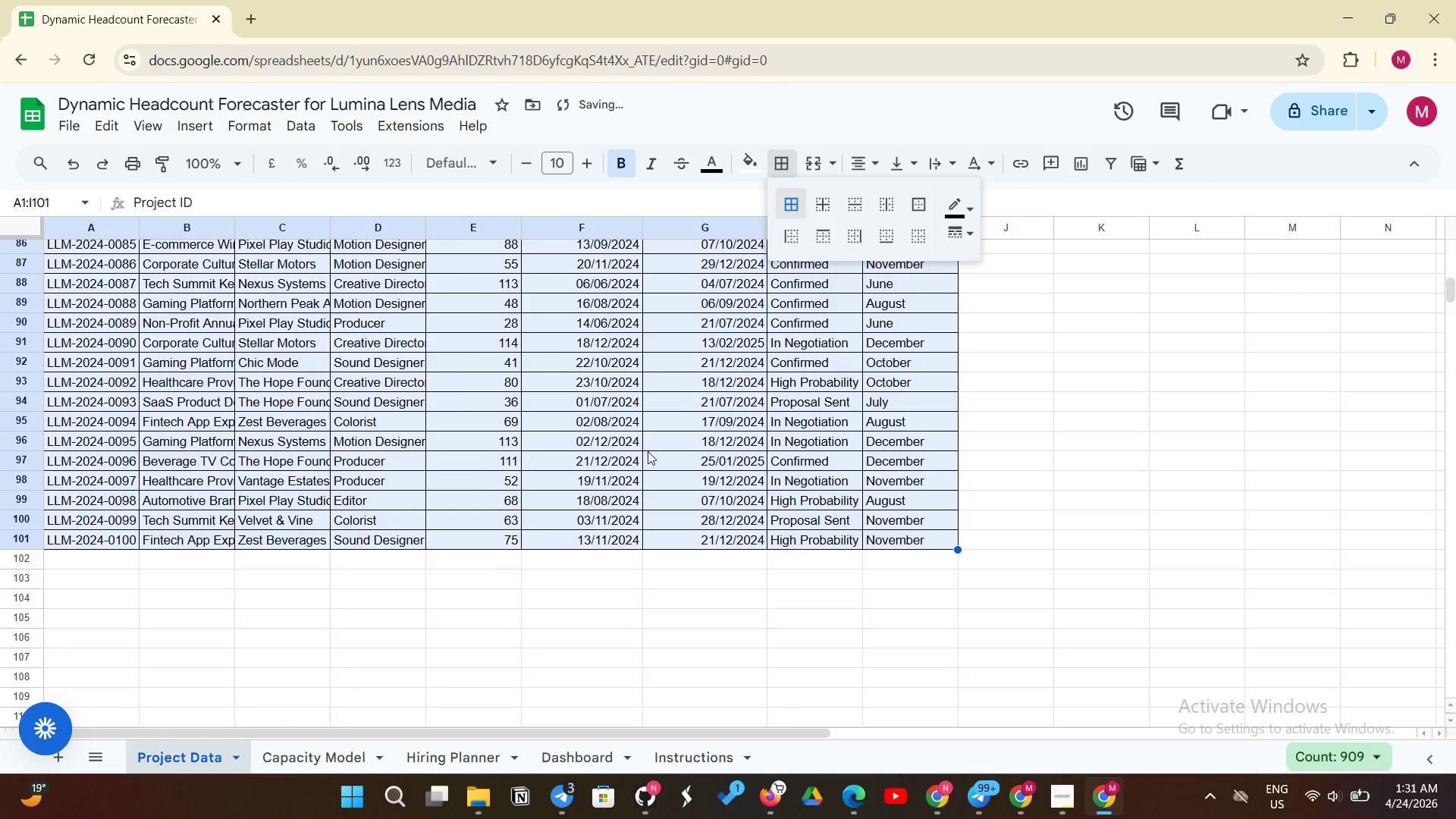 
scroll: coordinate [648, 451], scroll_direction: up, amount: 36.0
 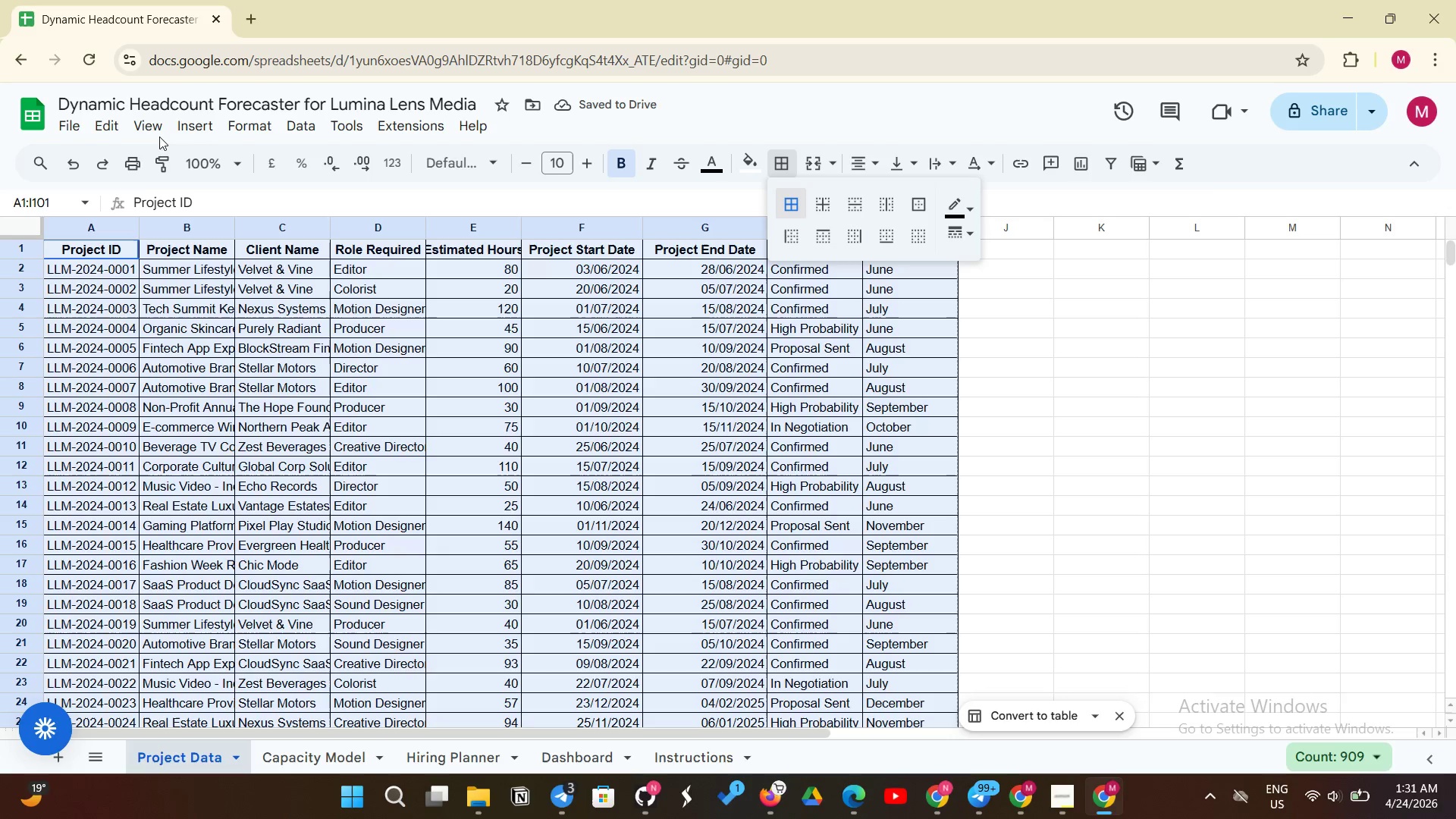 
left_click([156, 133])
 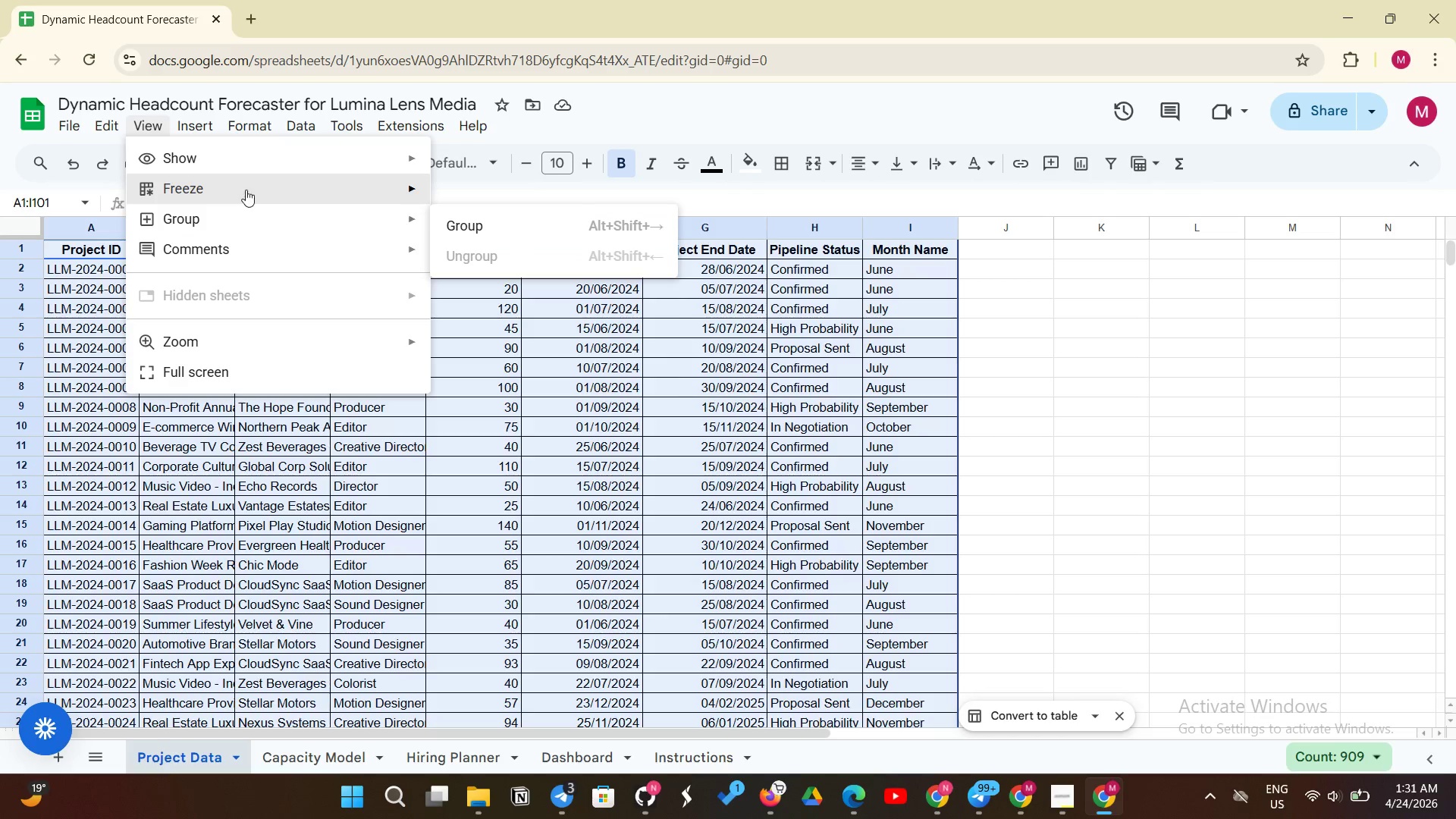 
left_click([246, 190])
 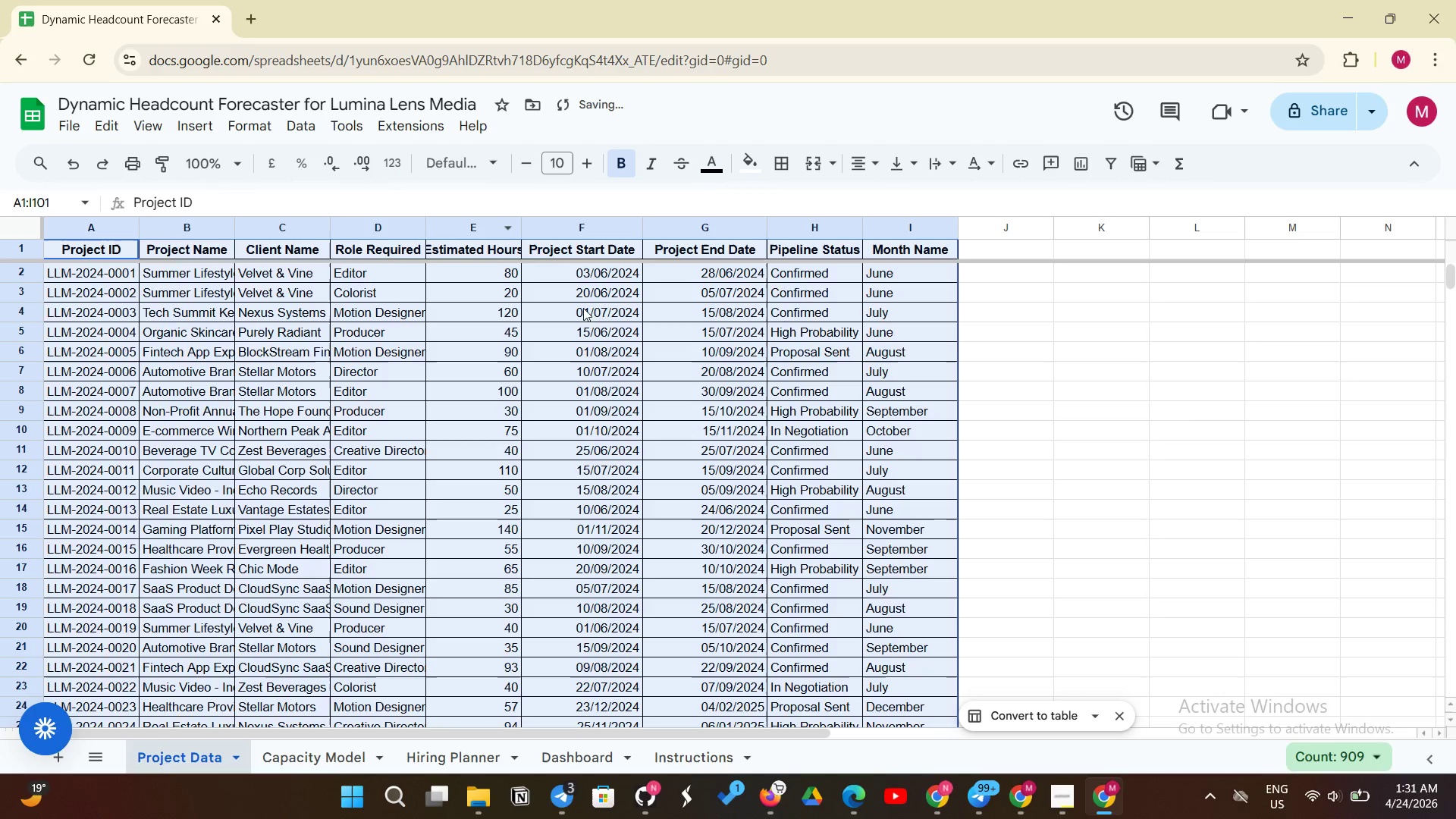 
left_click([999, 390])
 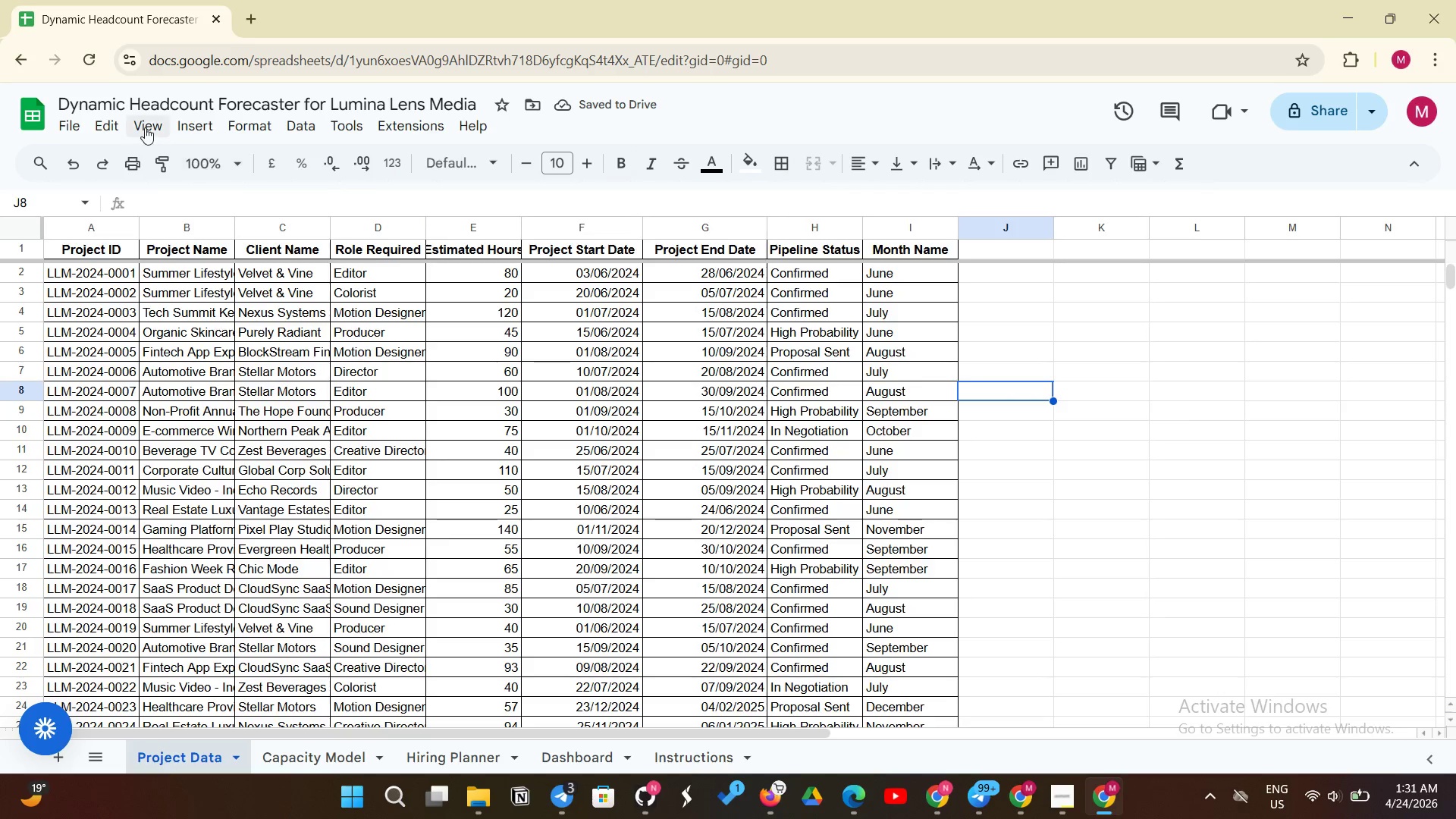 
left_click([140, 124])
 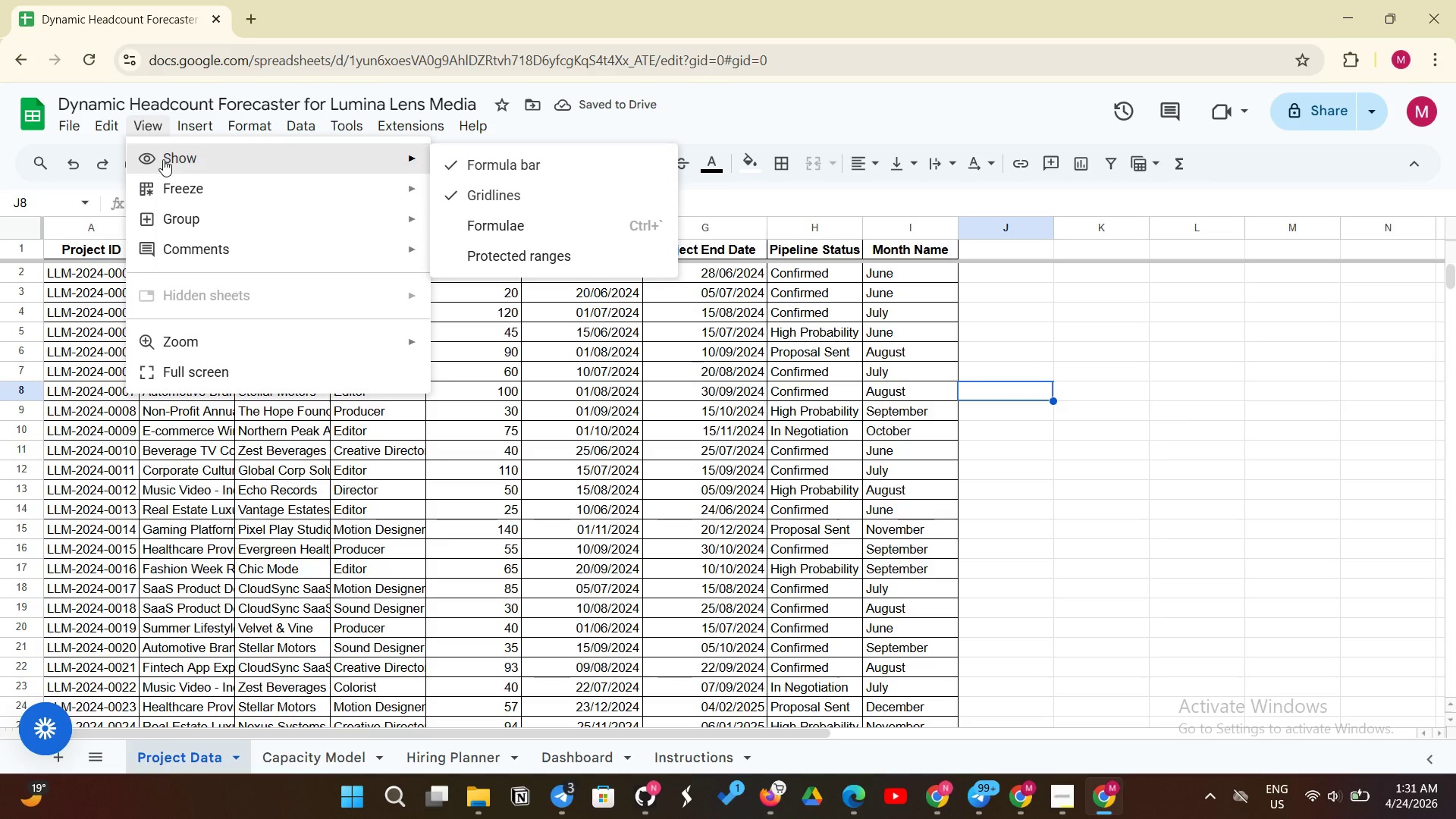 
left_click([163, 159])
 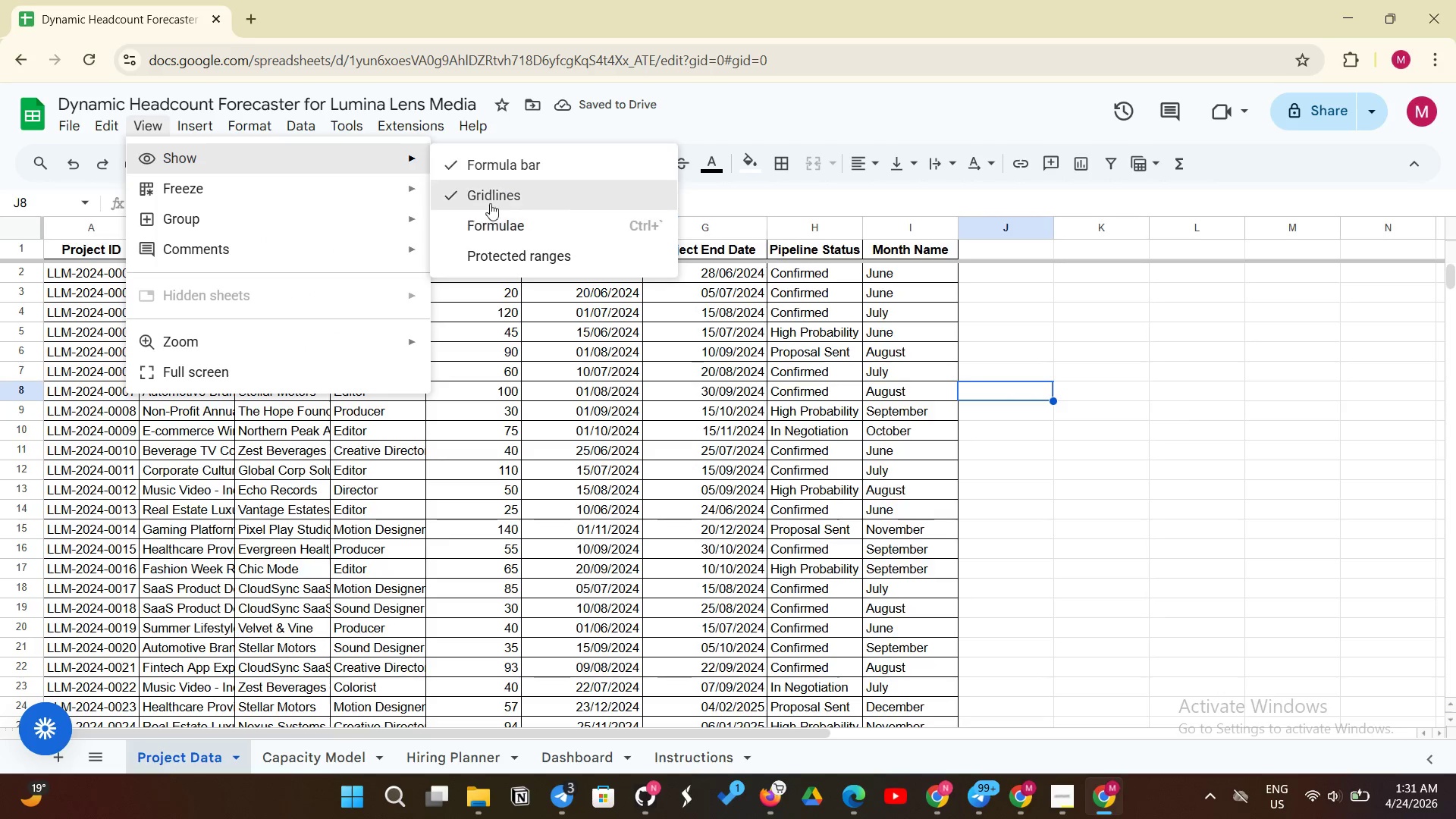 
left_click([500, 198])
 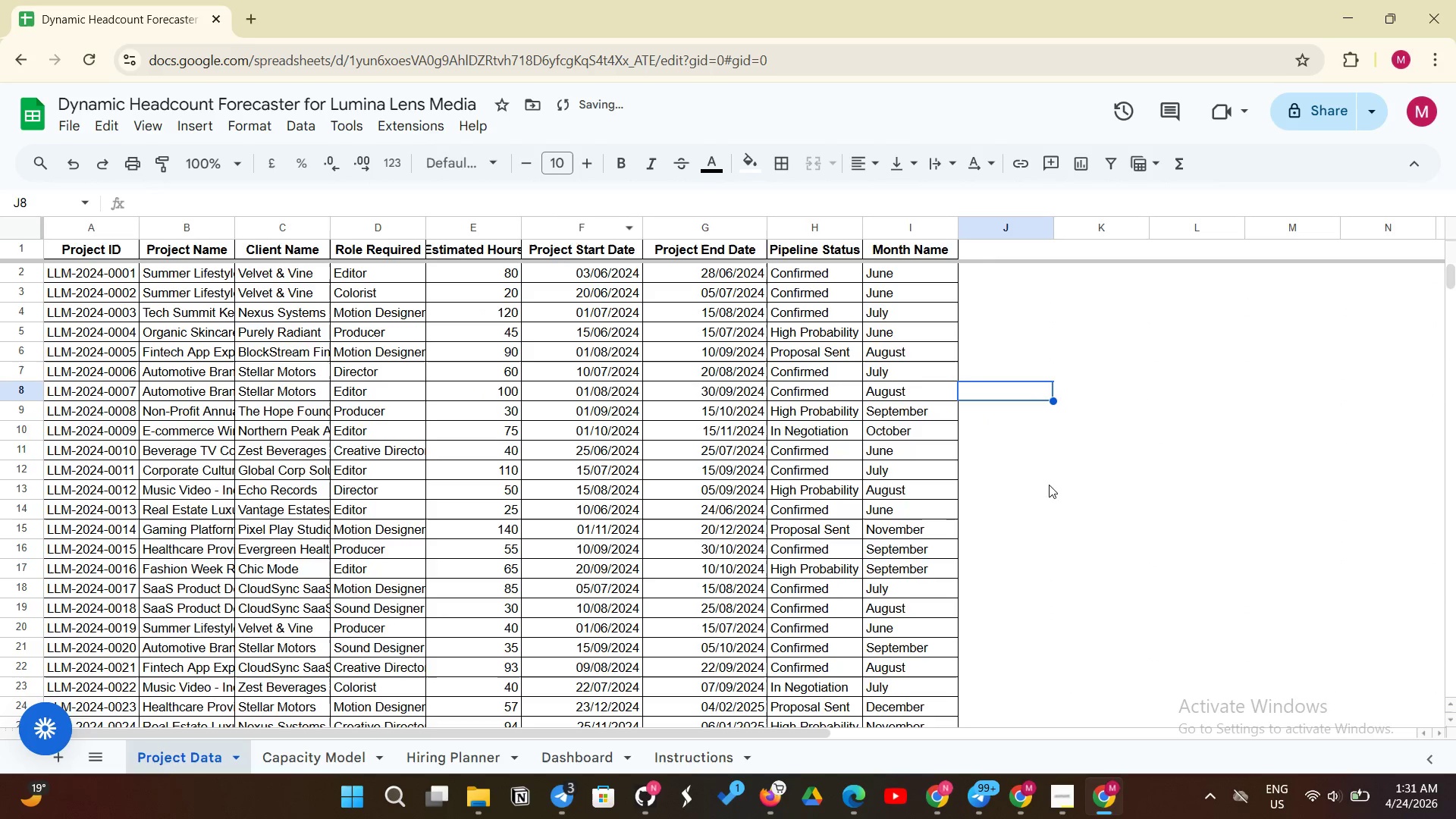 
scroll: coordinate [1052, 516], scroll_direction: down, amount: 3.0
 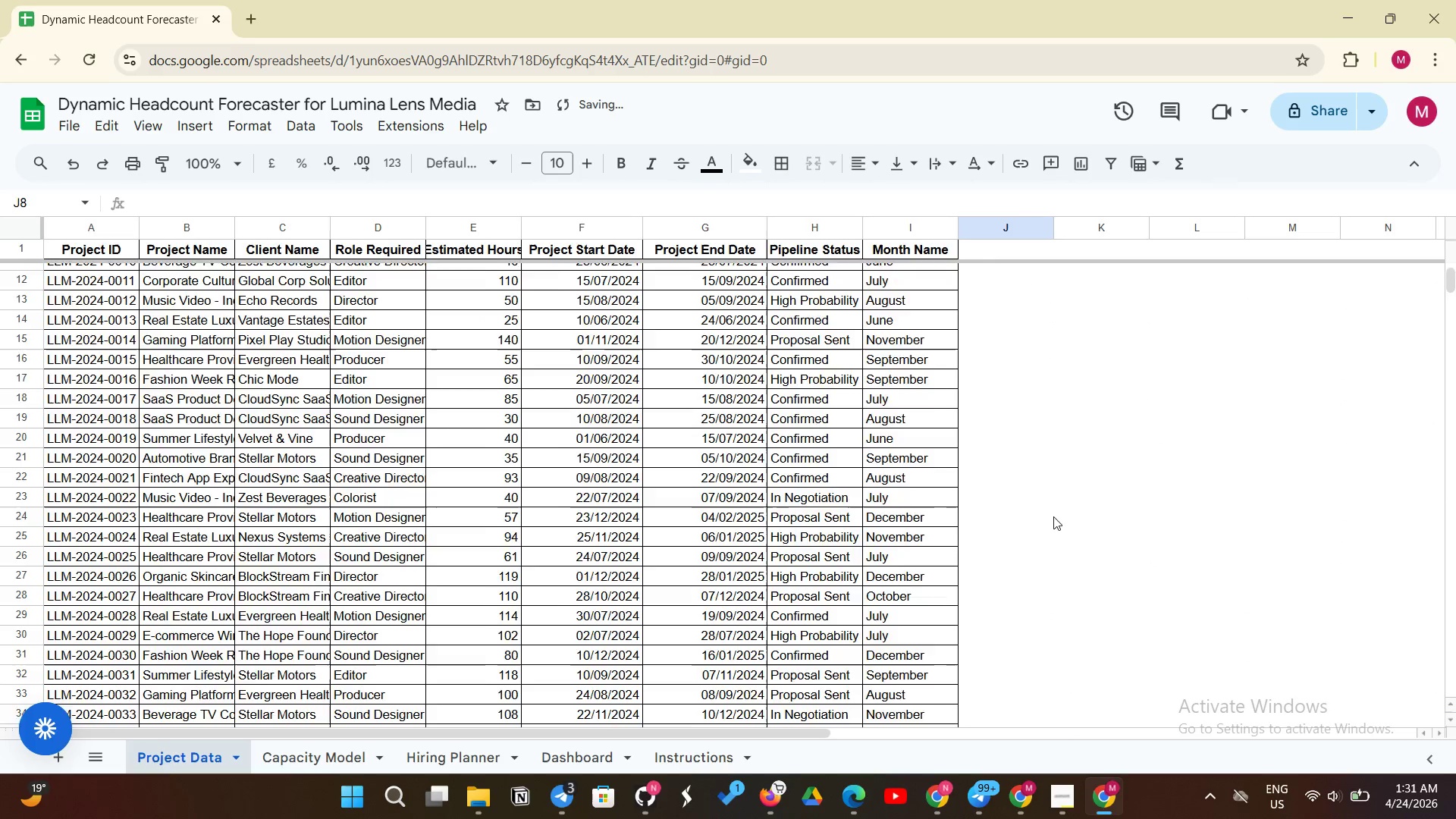 
scroll: coordinate [1053, 516], scroll_direction: up, amount: 8.0
 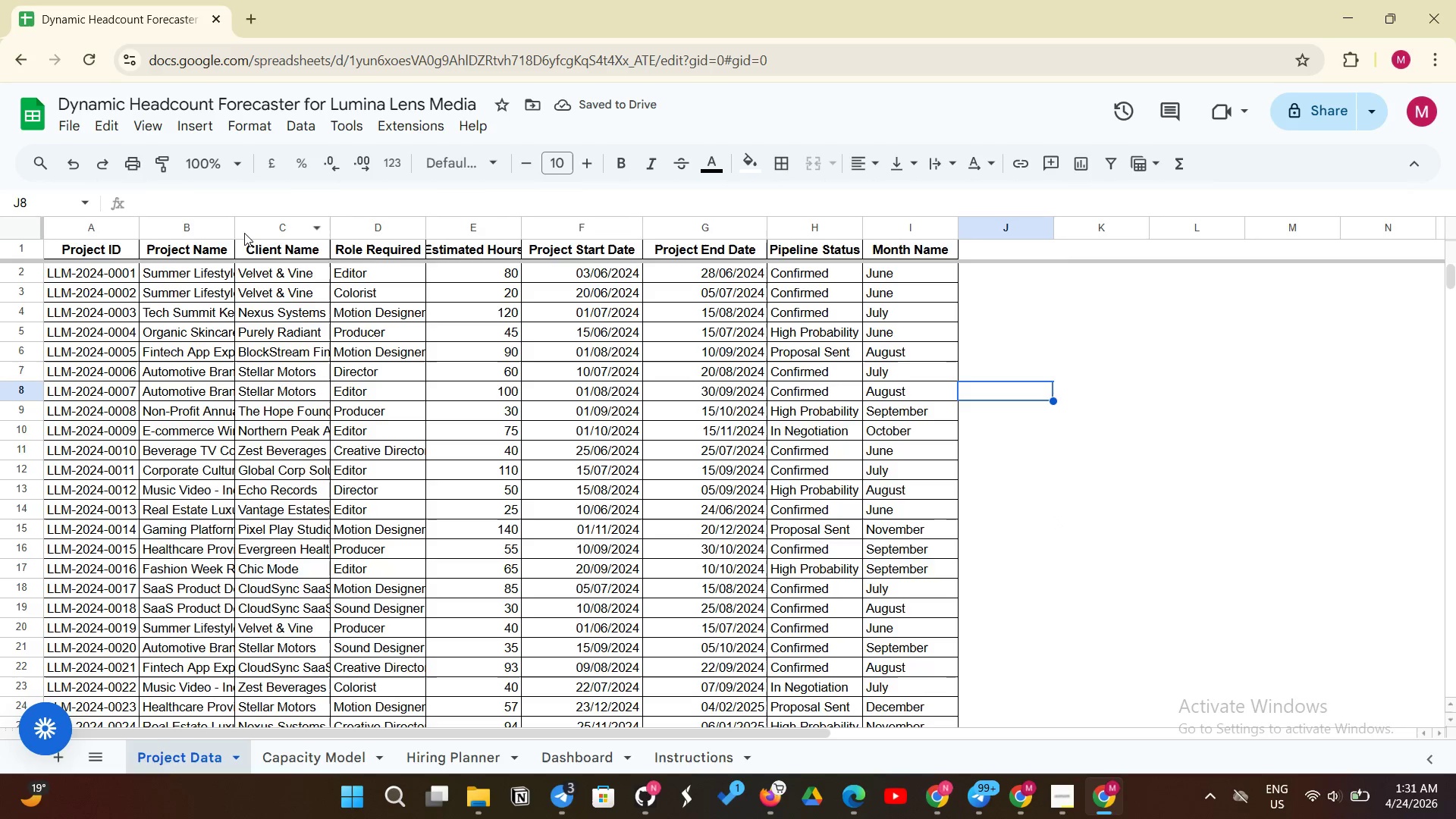 
left_click_drag(start_coordinate=[236, 233], to_coordinate=[253, 221])
 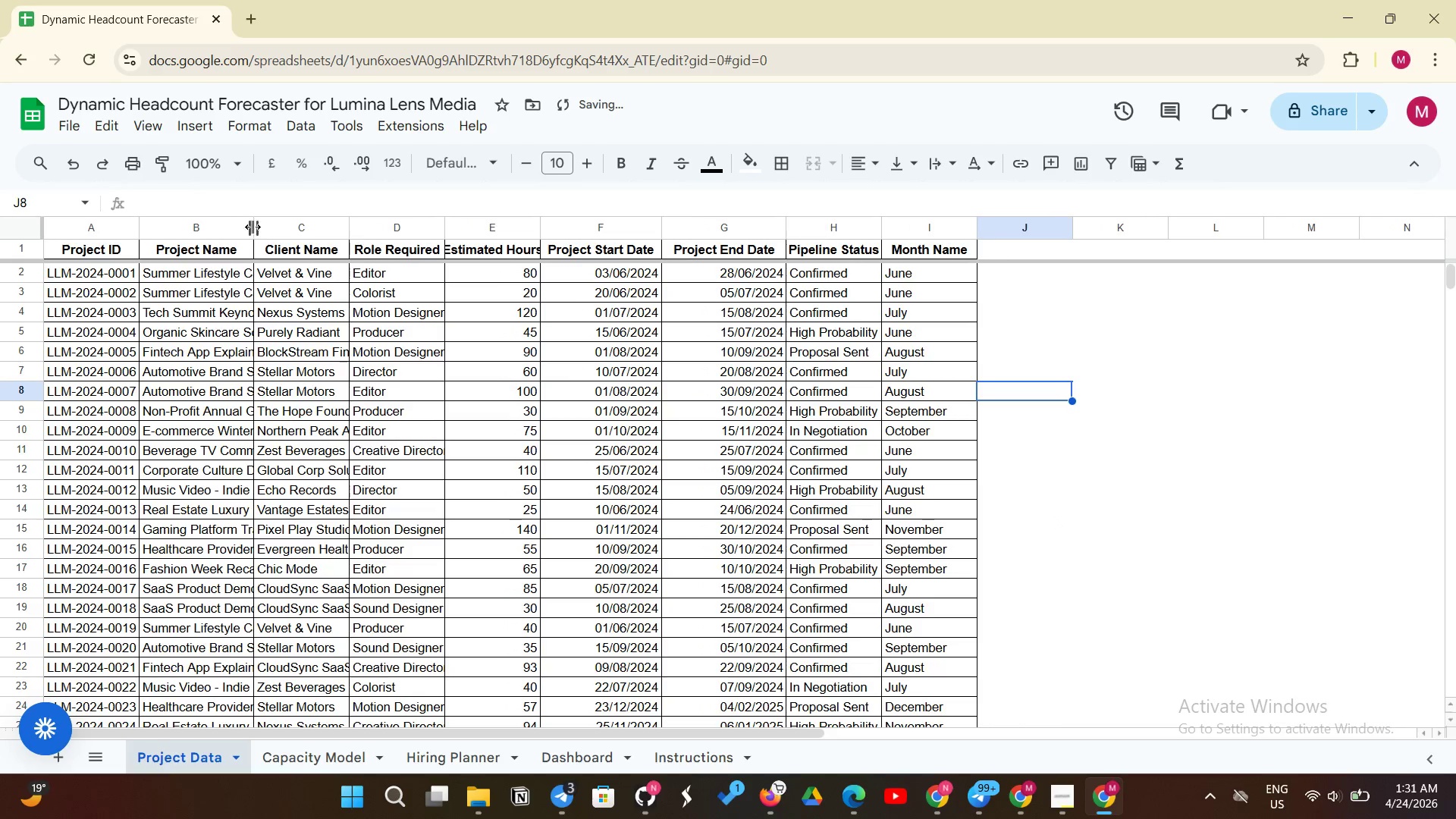 
left_click_drag(start_coordinate=[253, 227], to_coordinate=[276, 221])
 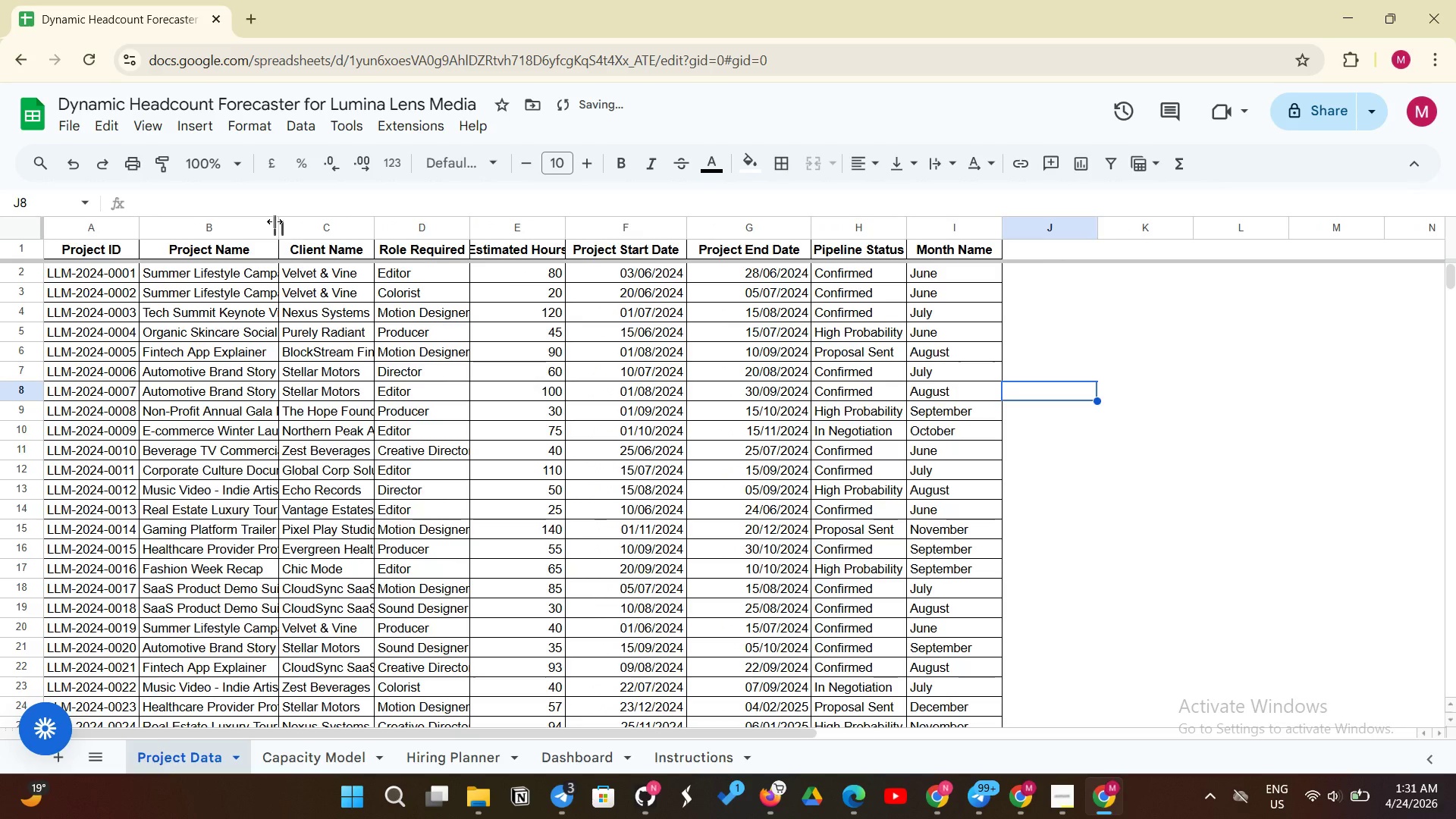 
left_click_drag(start_coordinate=[275, 221], to_coordinate=[302, 218])
 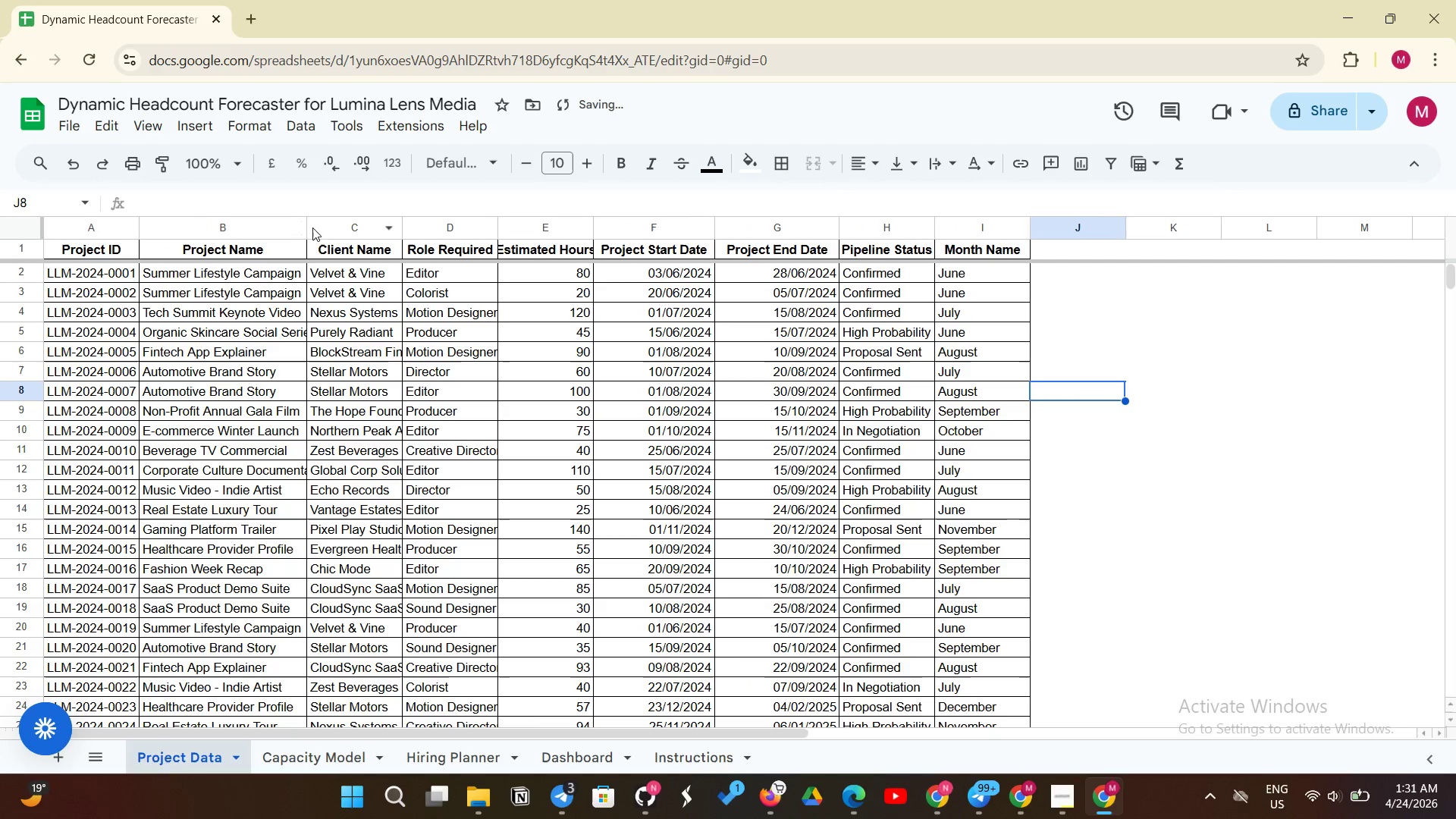 
left_click_drag(start_coordinate=[306, 228], to_coordinate=[331, 222])
 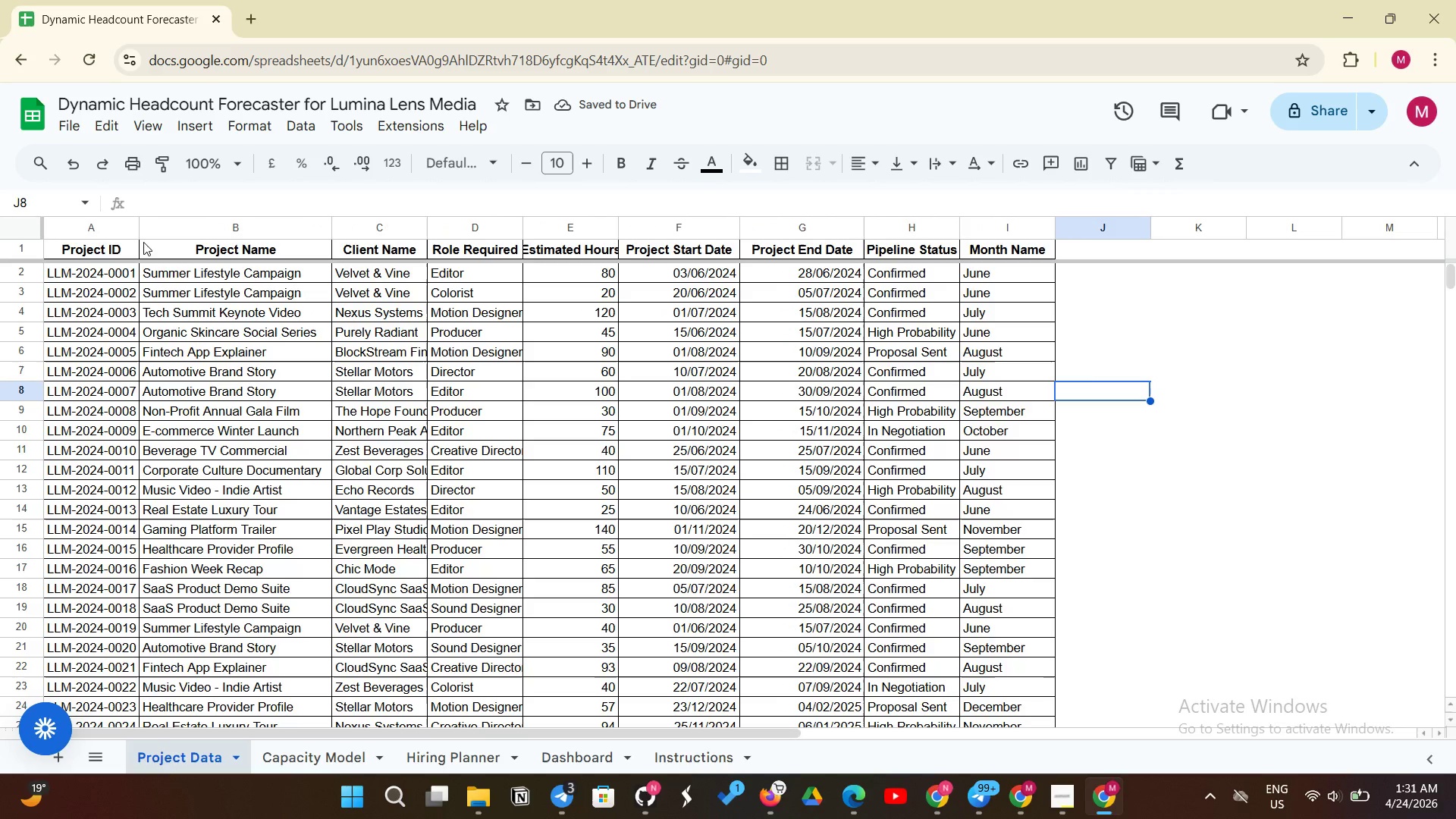 
left_click_drag(start_coordinate=[141, 232], to_coordinate=[165, 229])
 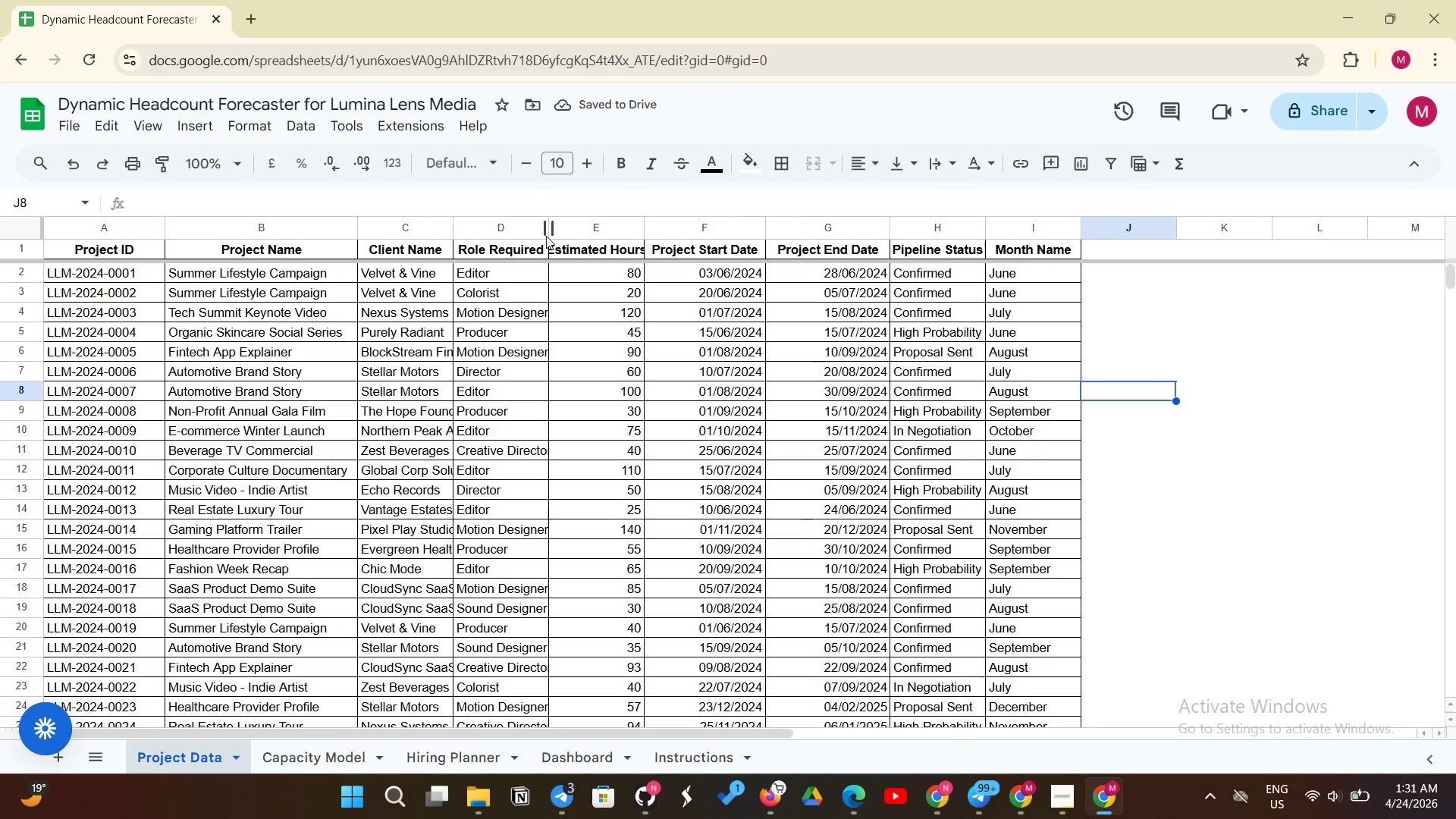 
left_click_drag(start_coordinate=[548, 230], to_coordinate=[563, 227])
 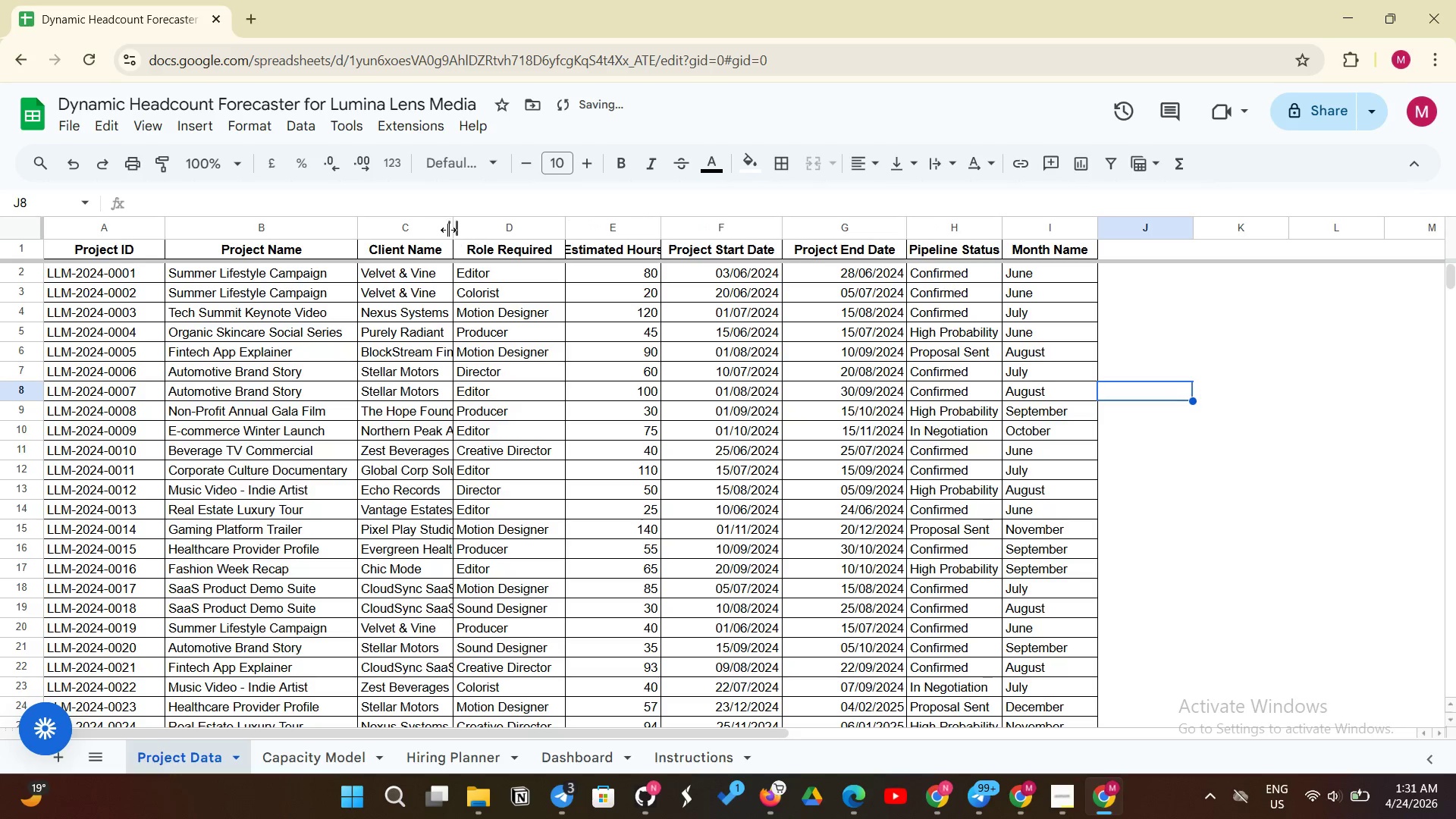 
left_click_drag(start_coordinate=[453, 227], to_coordinate=[478, 224])
 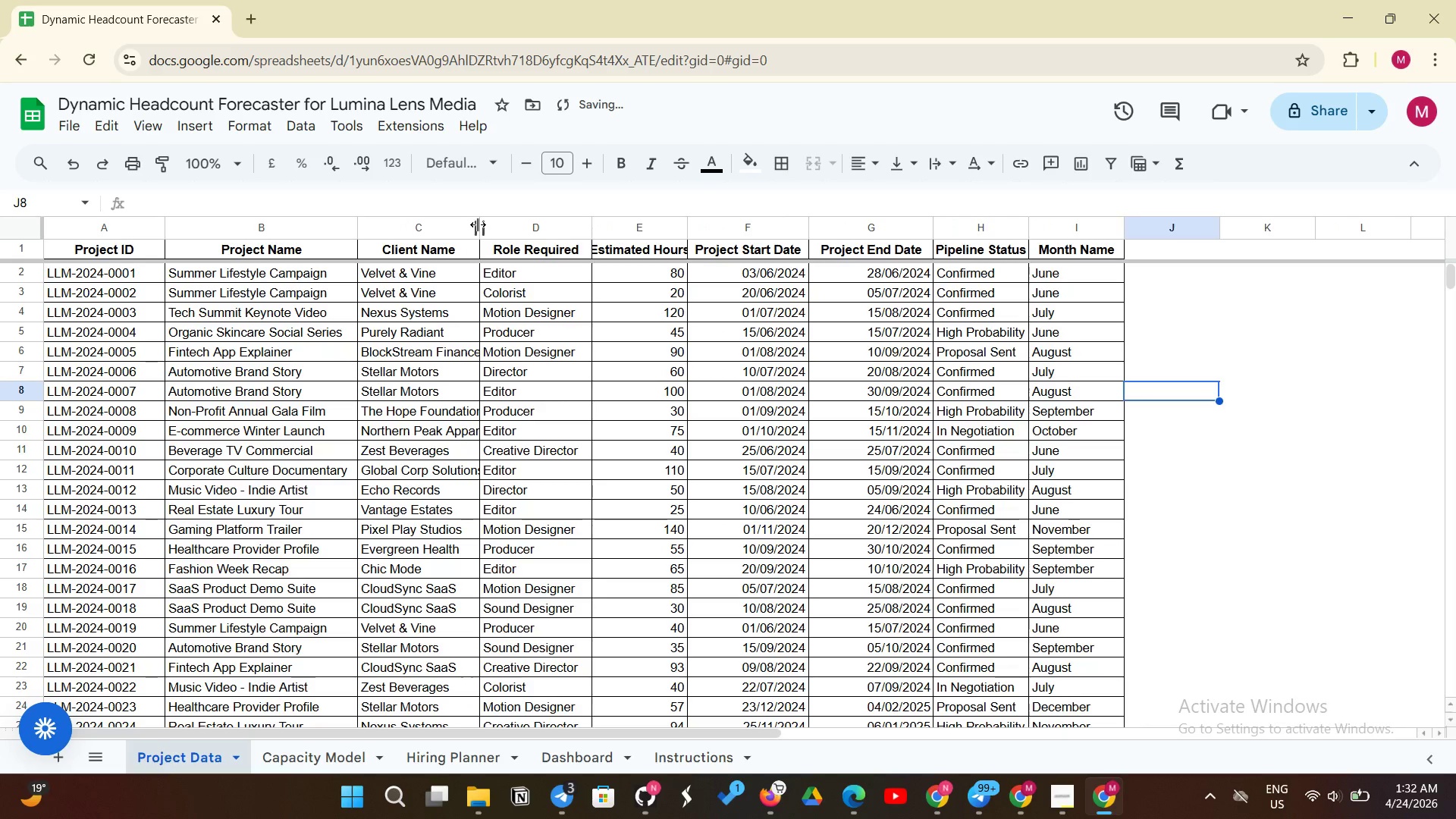 
left_click_drag(start_coordinate=[478, 224], to_coordinate=[502, 218])
 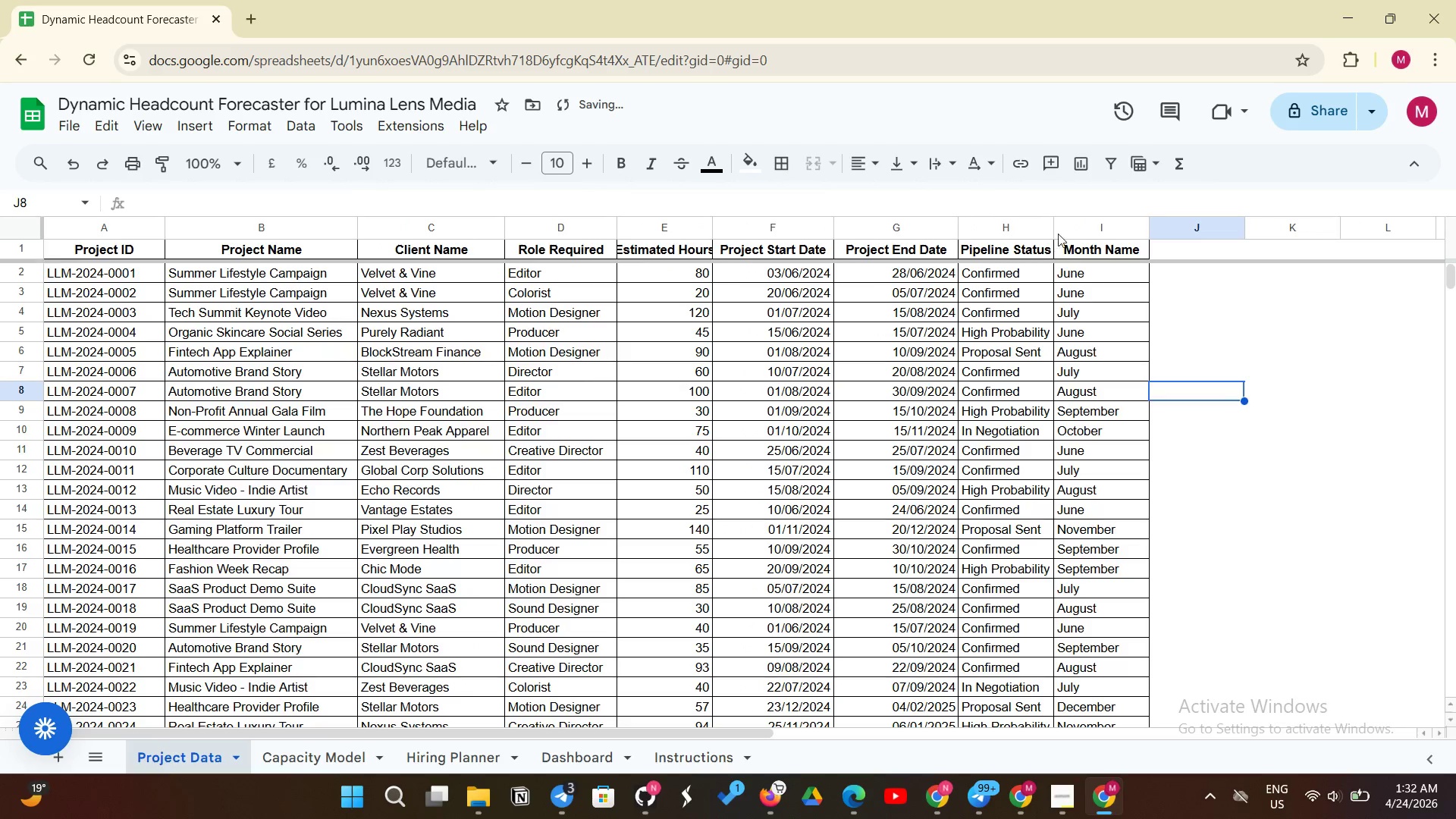 
left_click_drag(start_coordinate=[1055, 228], to_coordinate=[1068, 222])
 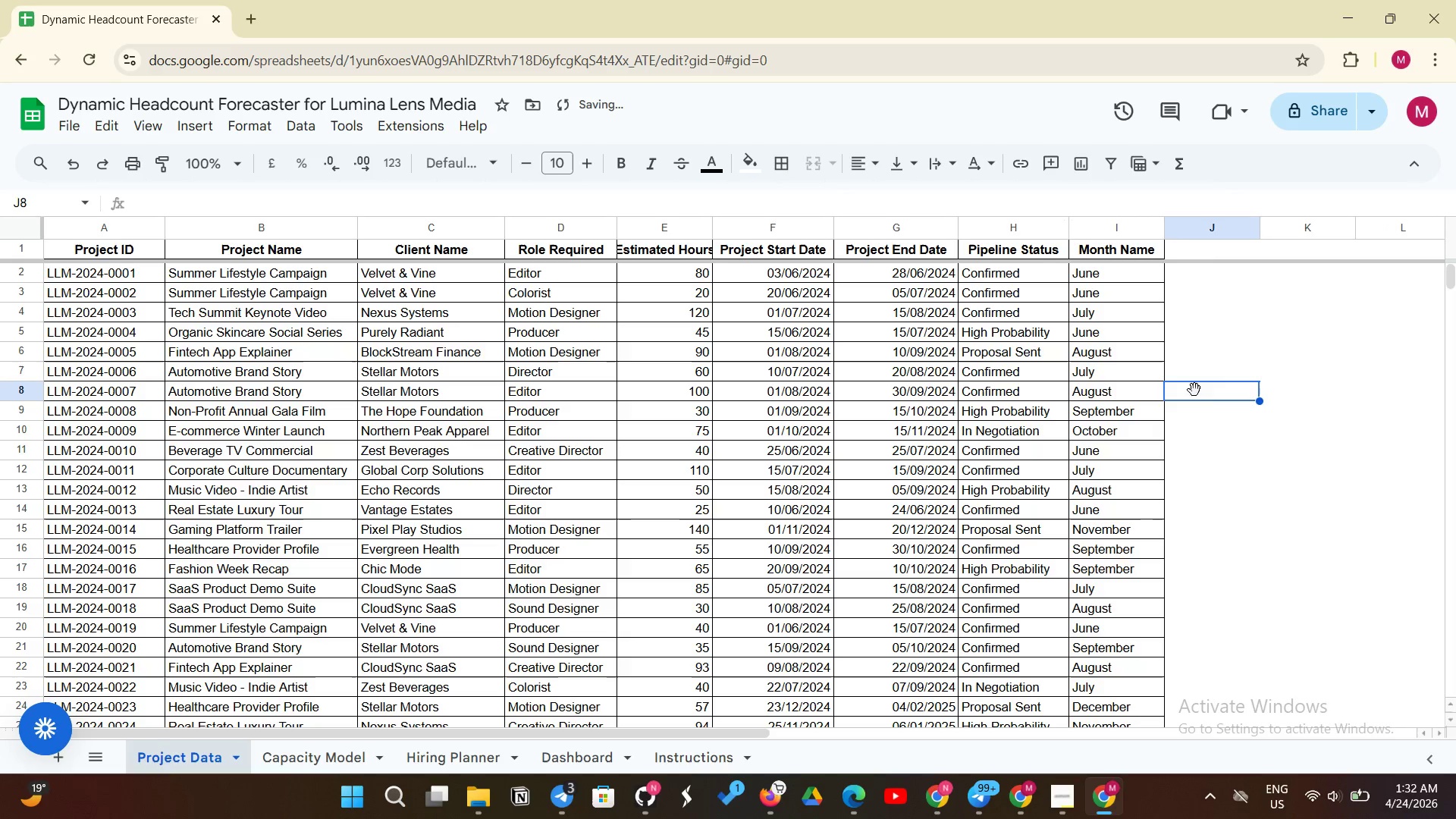 
scroll: coordinate [1219, 422], scroll_direction: down, amount: 20.0
 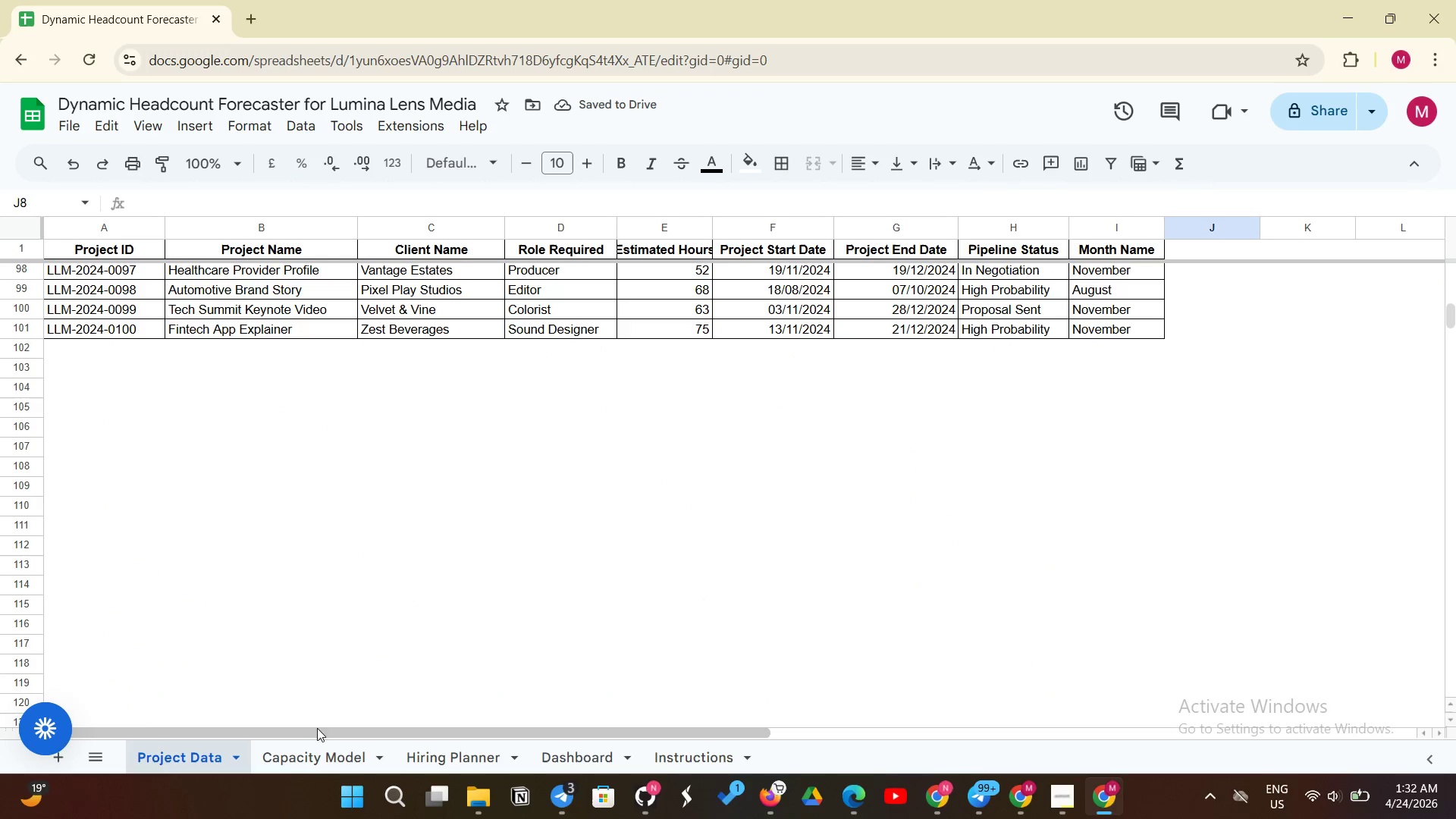 
left_click([300, 748])
 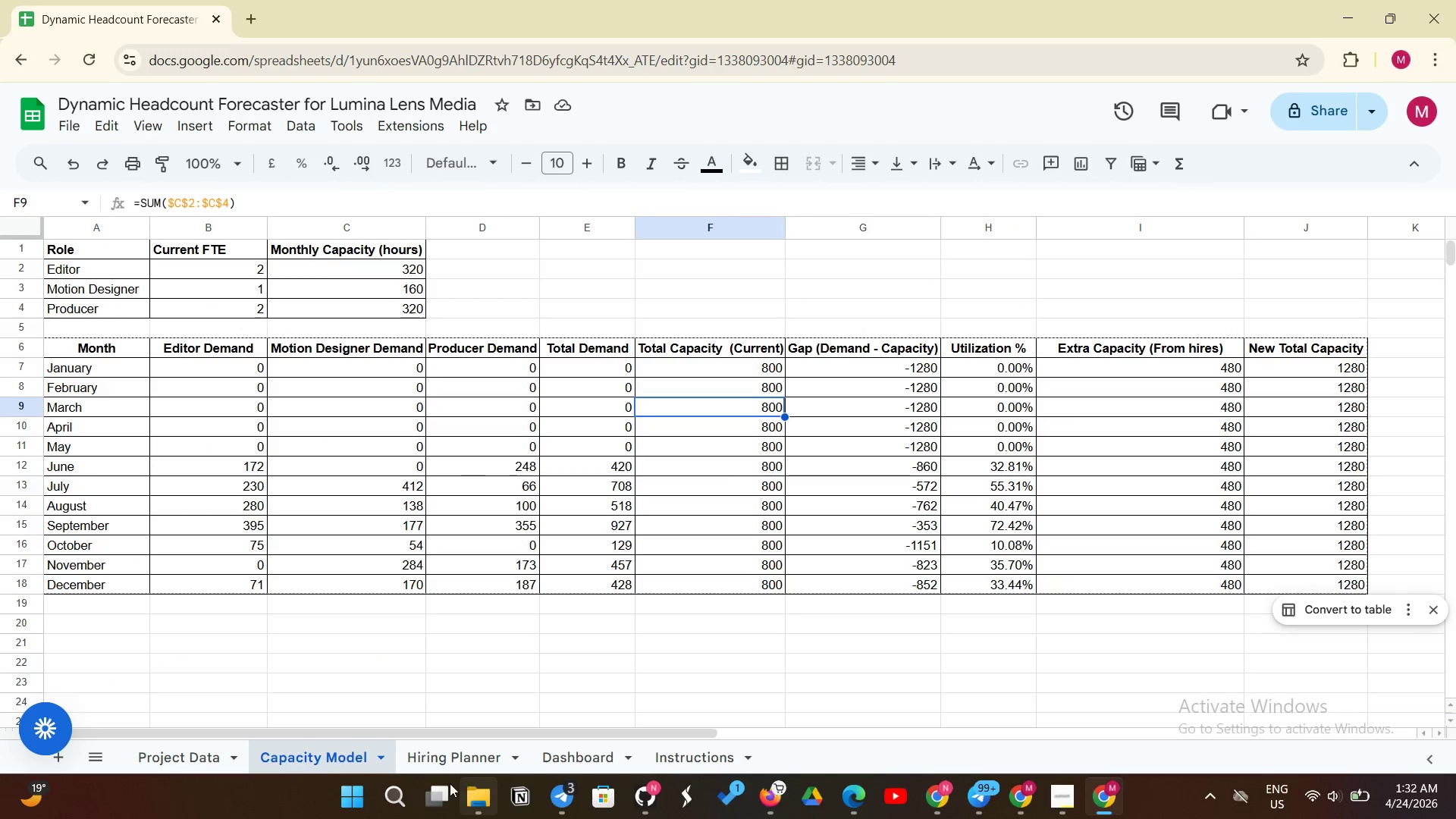 
left_click([457, 761])
 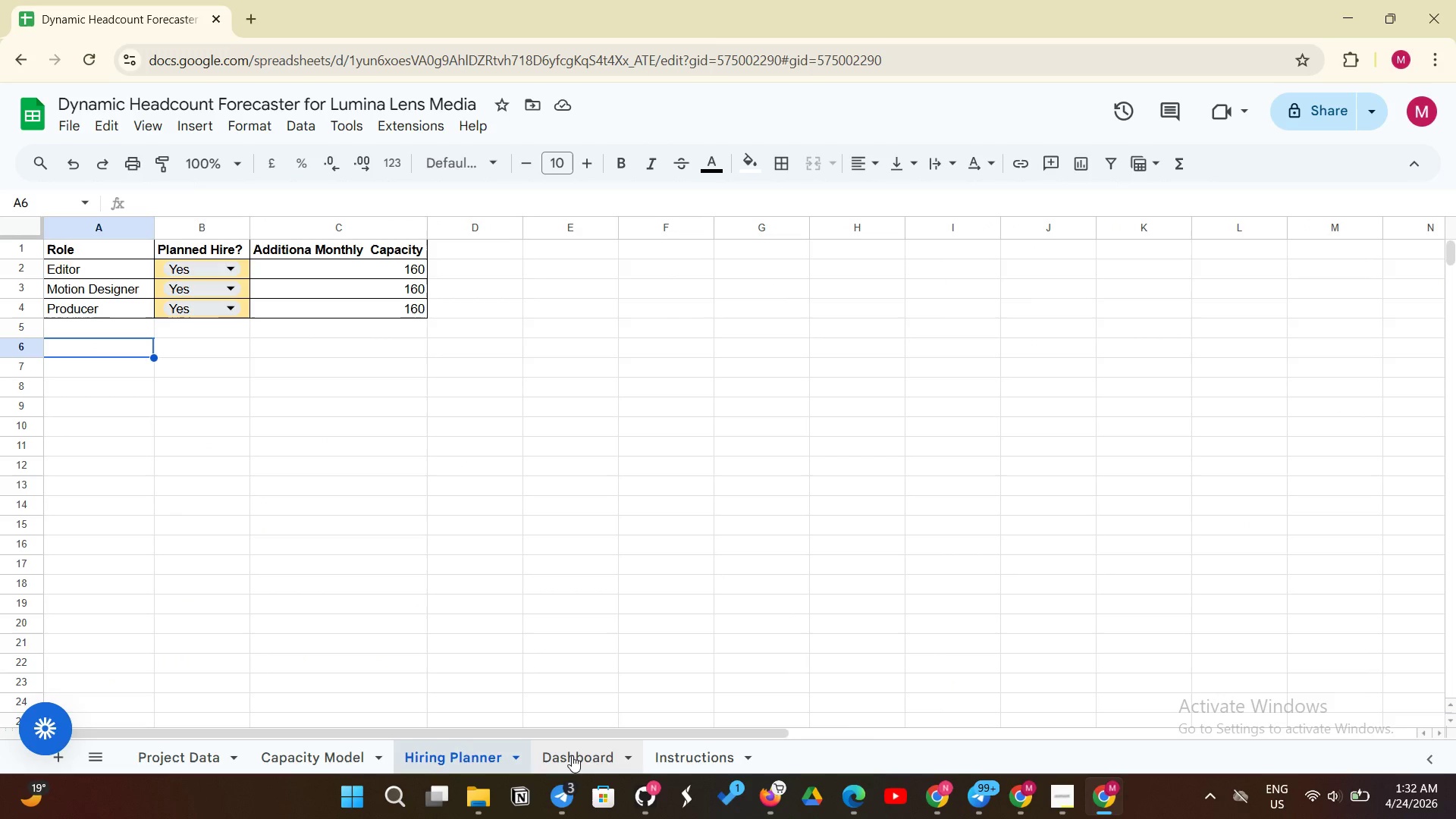 
left_click([572, 755])
 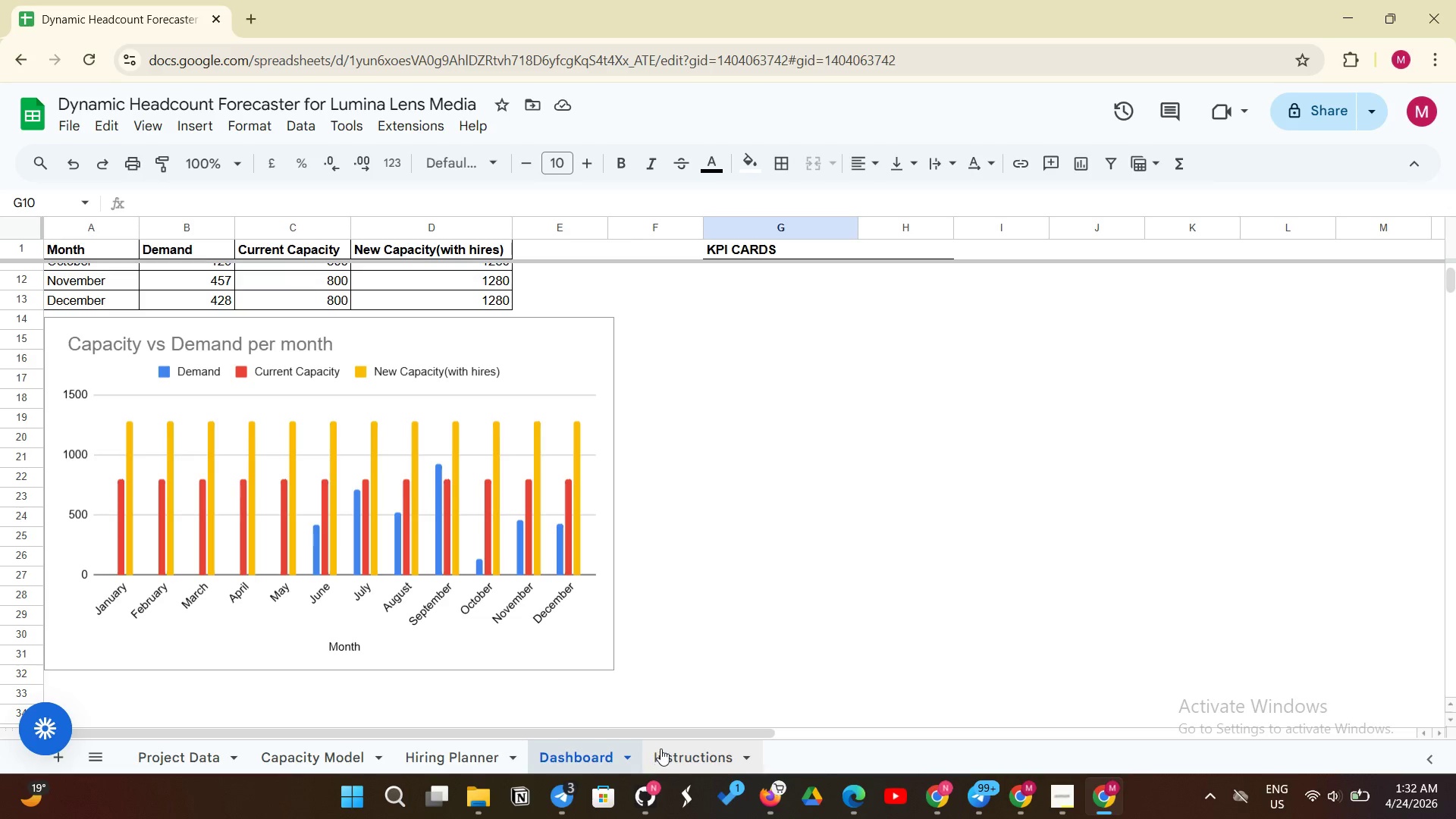 
left_click([664, 748])
 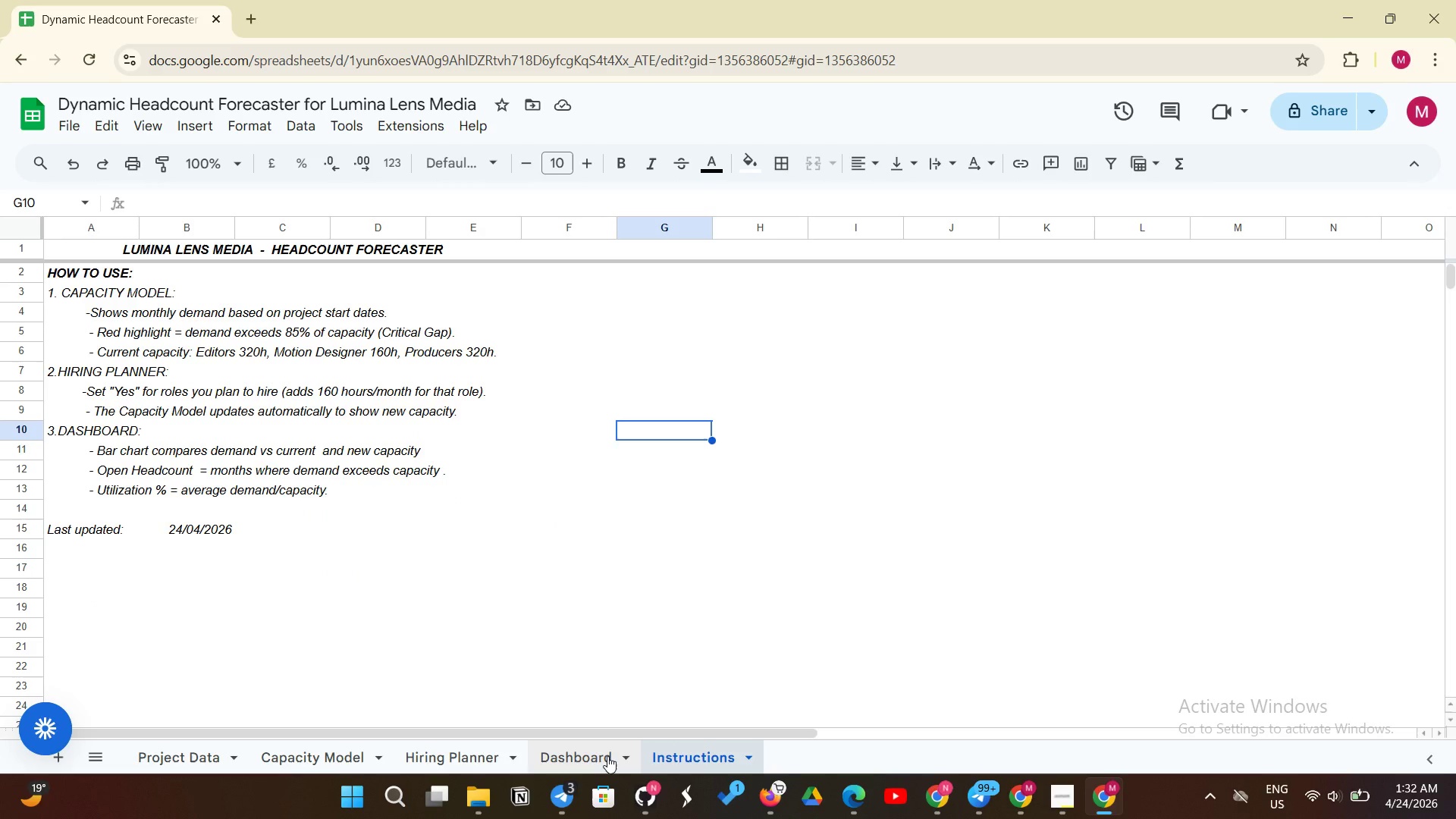 
left_click([607, 756])
 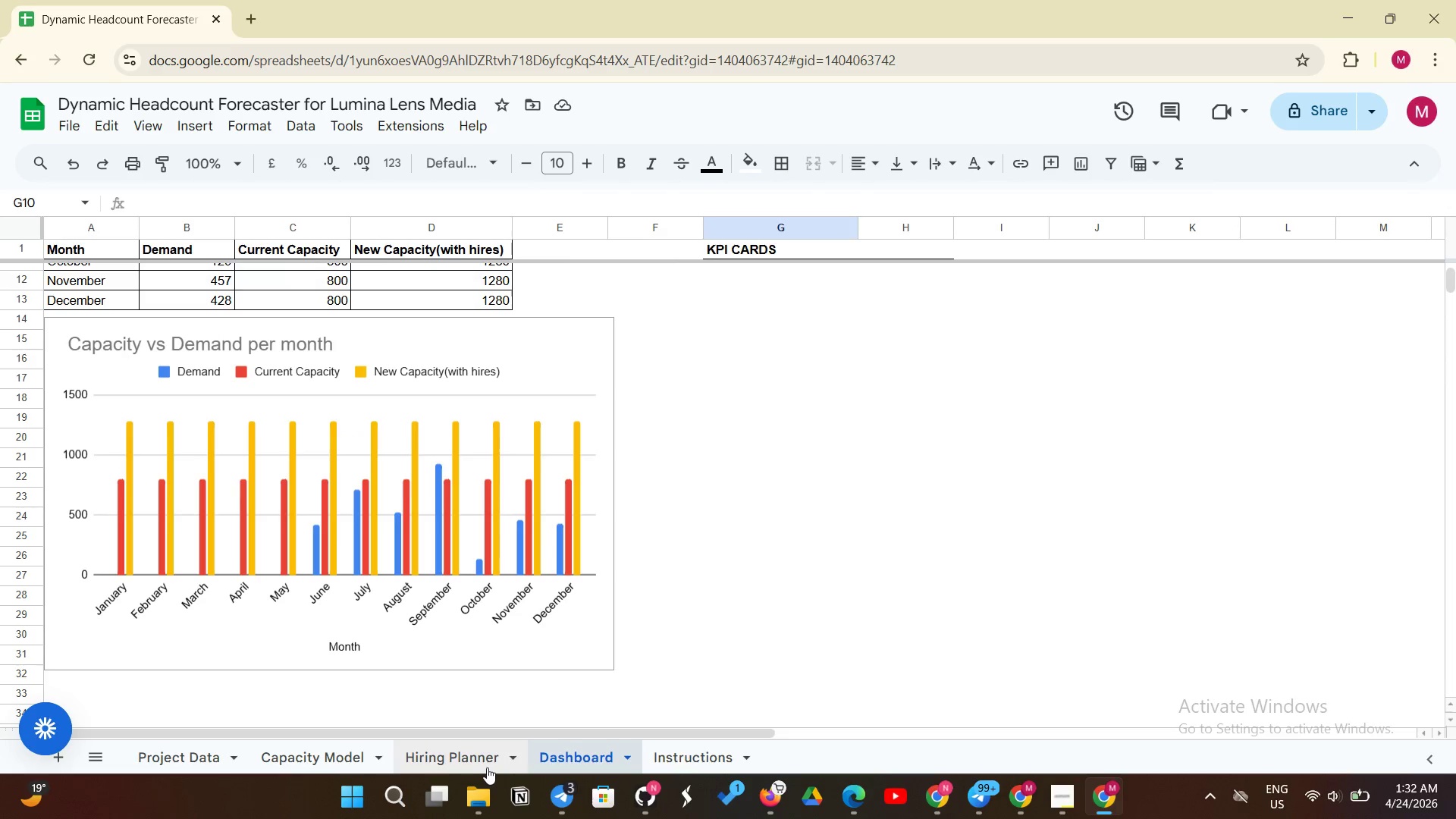 
left_click([485, 767])
 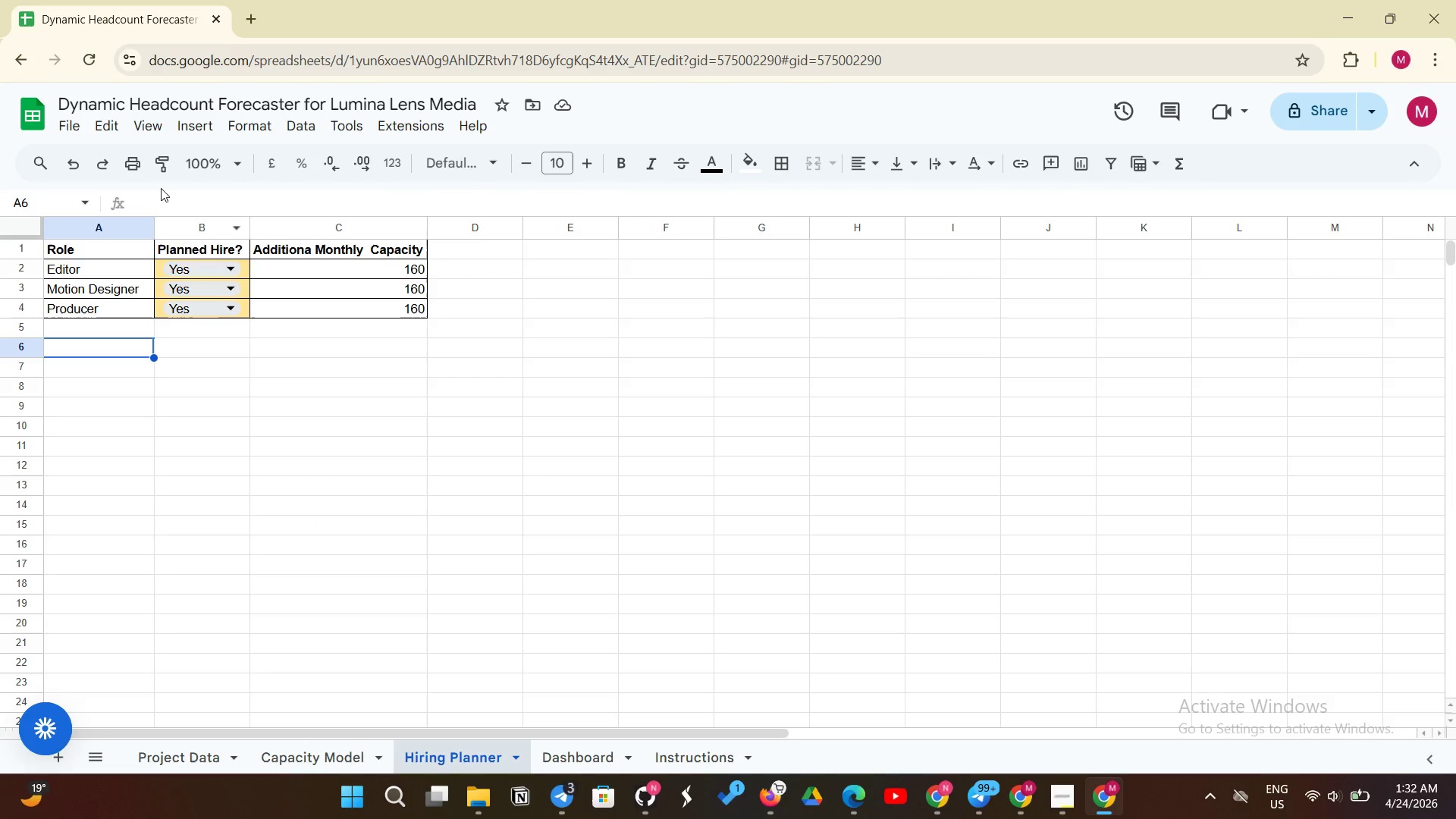 
left_click([156, 130])
 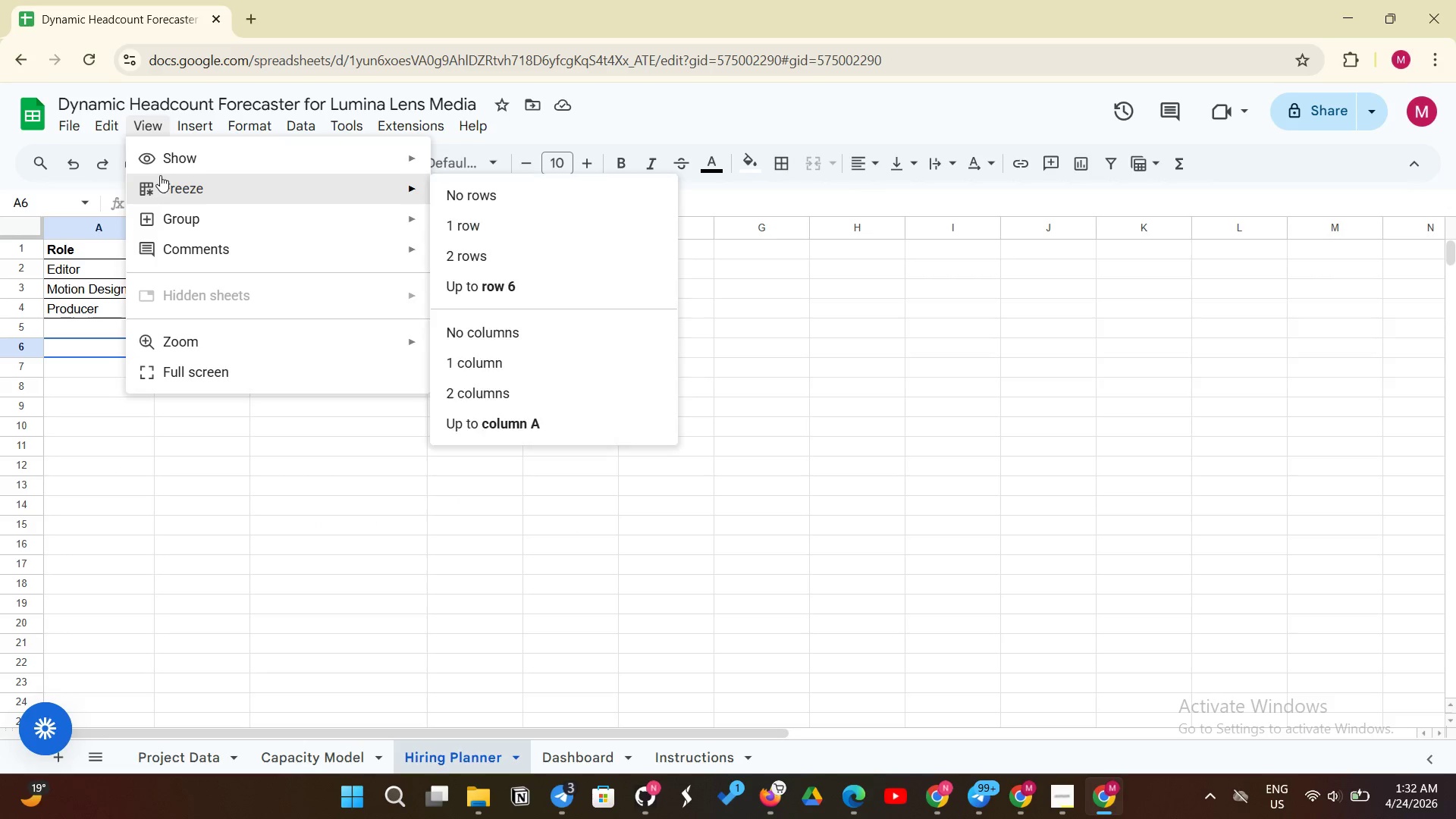 
left_click([160, 175])
 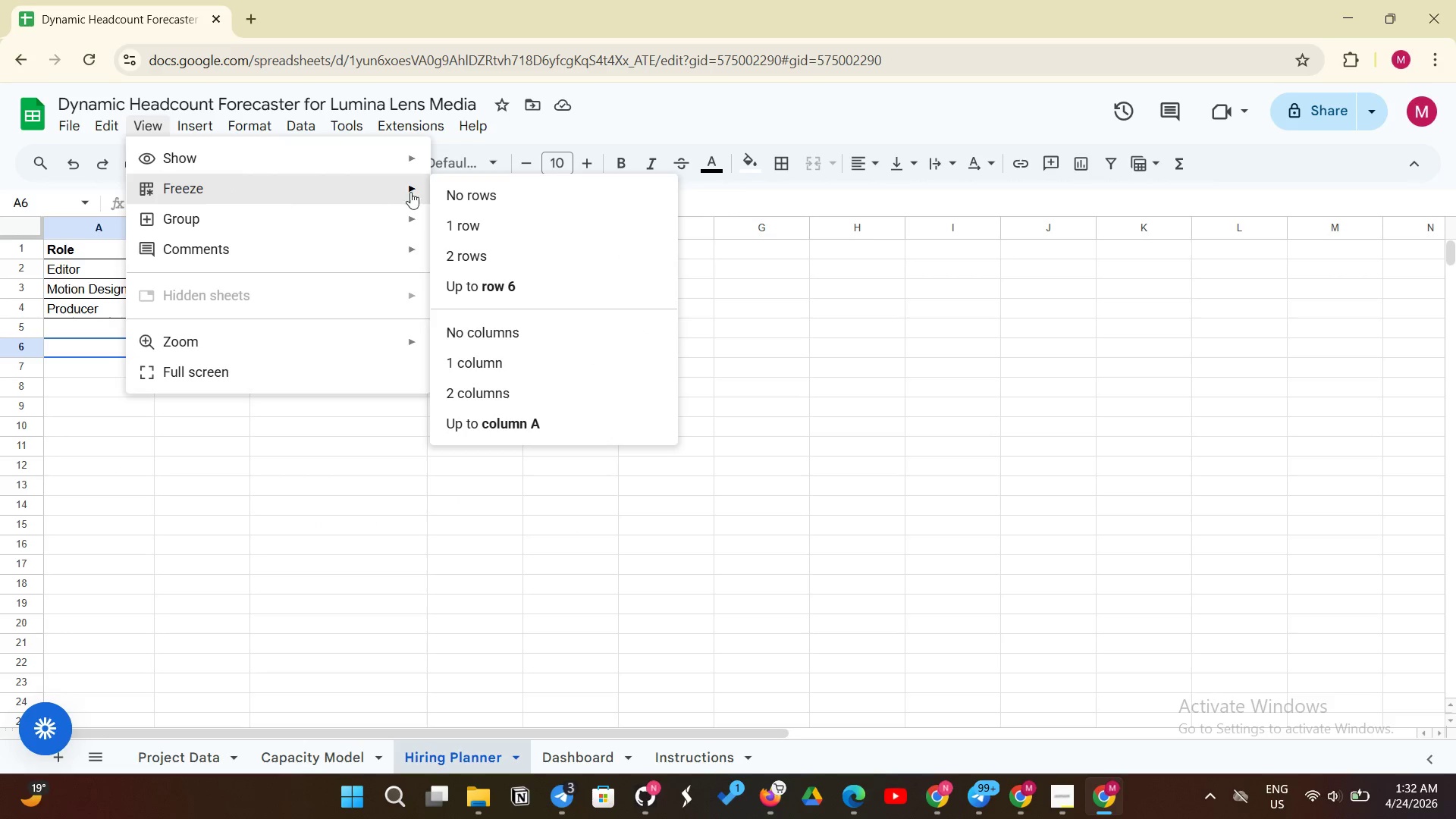 
left_click([494, 222])
 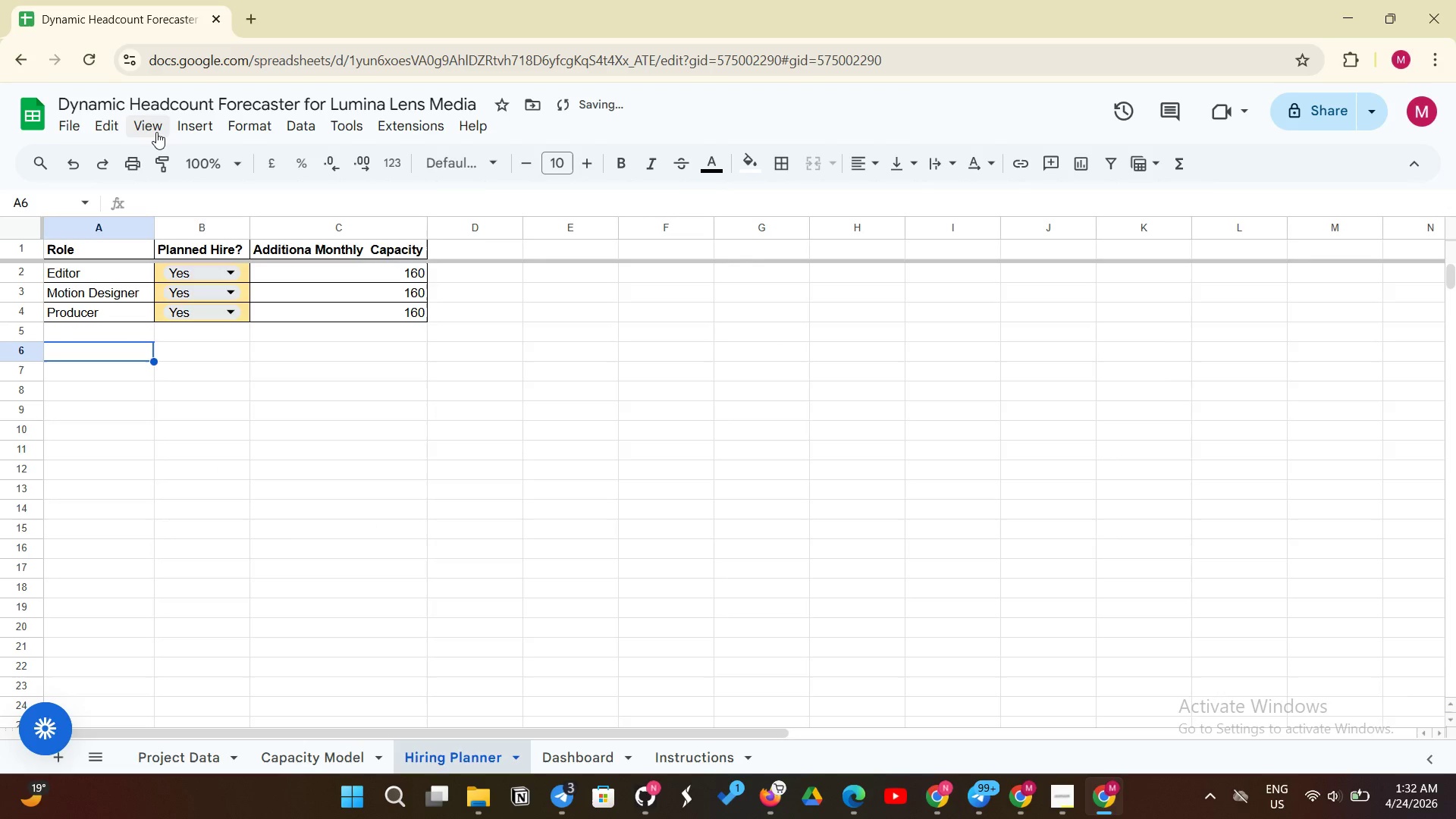 
left_click([156, 132])
 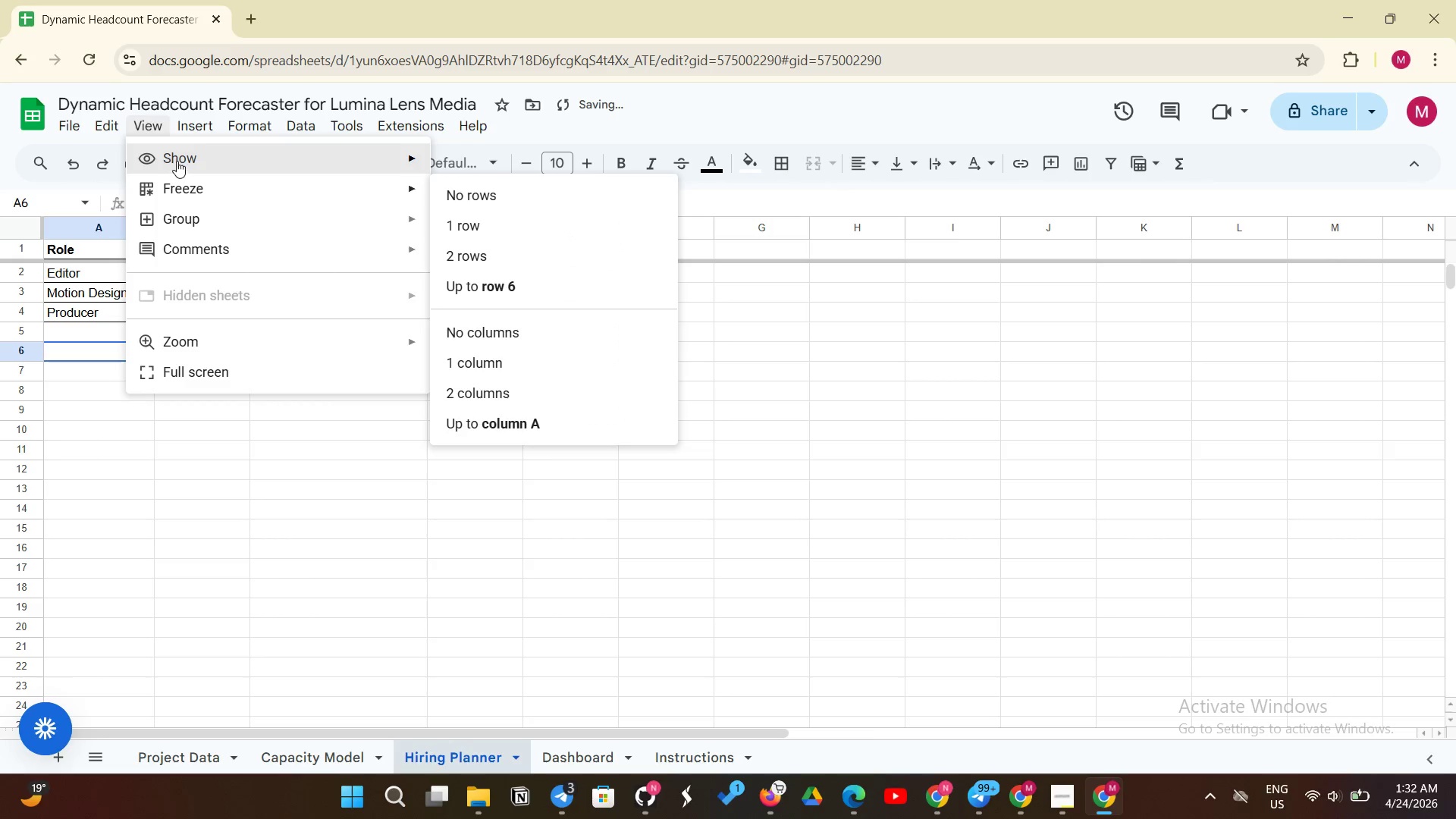 
left_click([177, 160])
 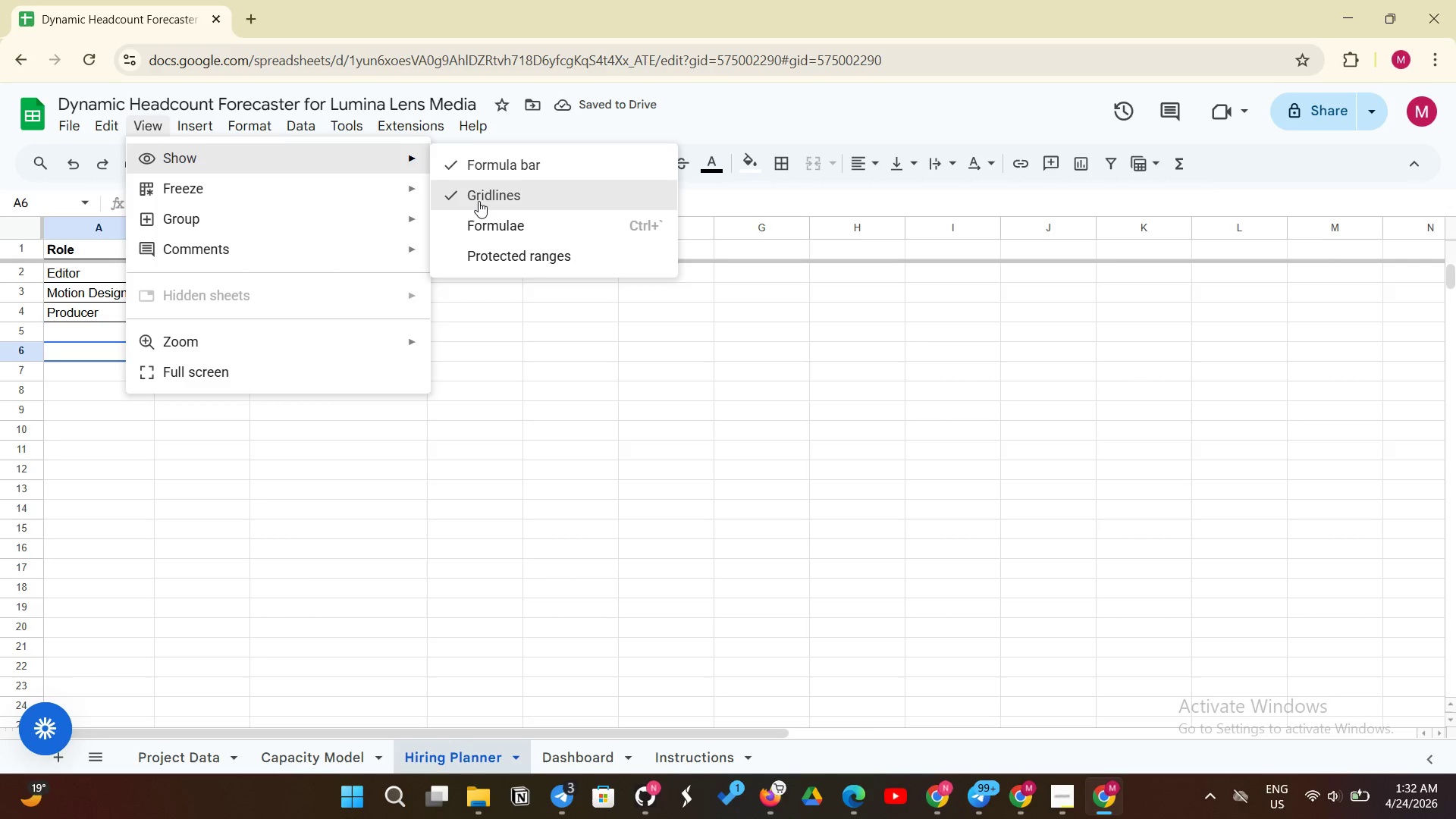 
left_click([479, 201])
 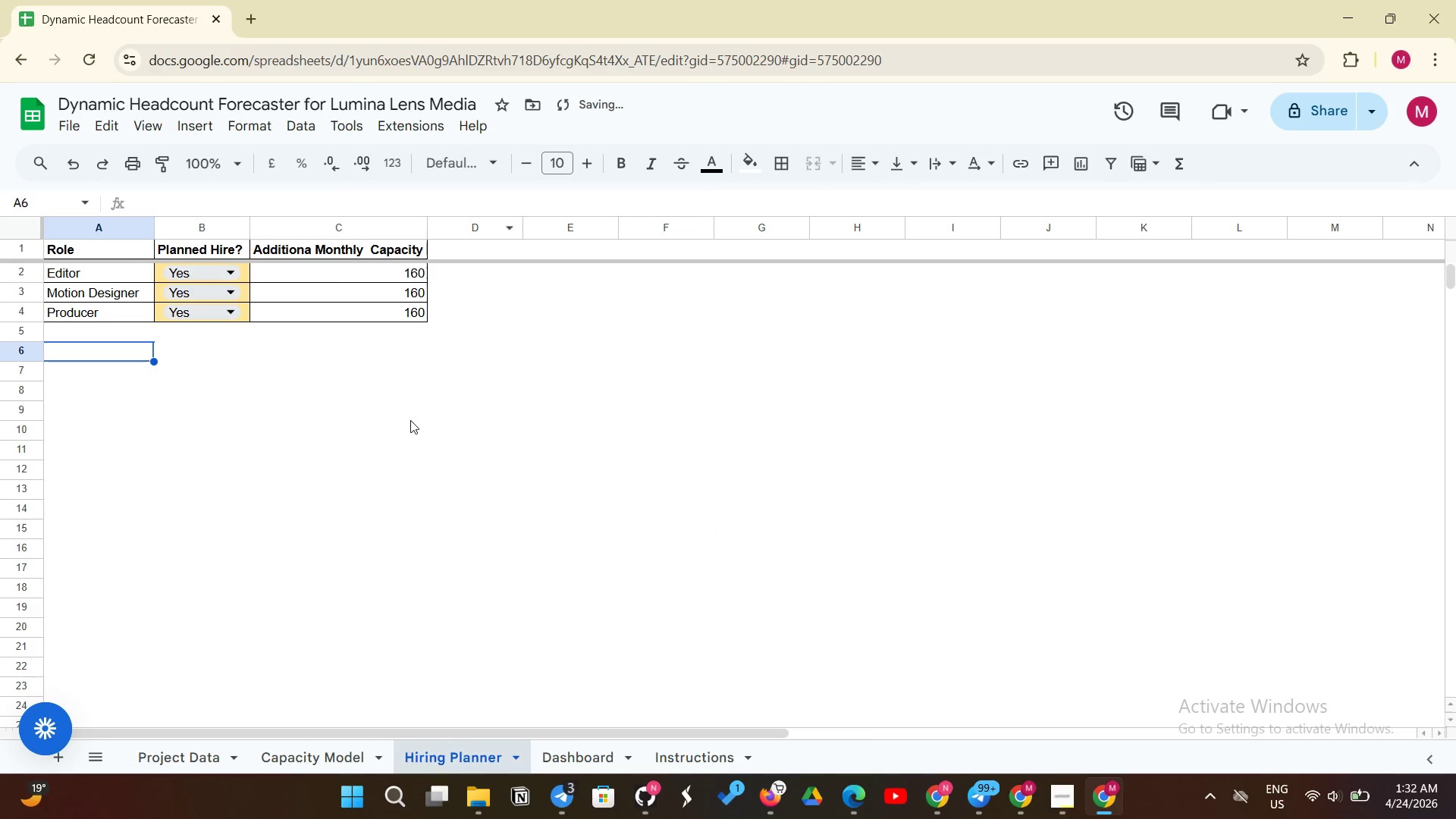 
left_click([410, 420])
 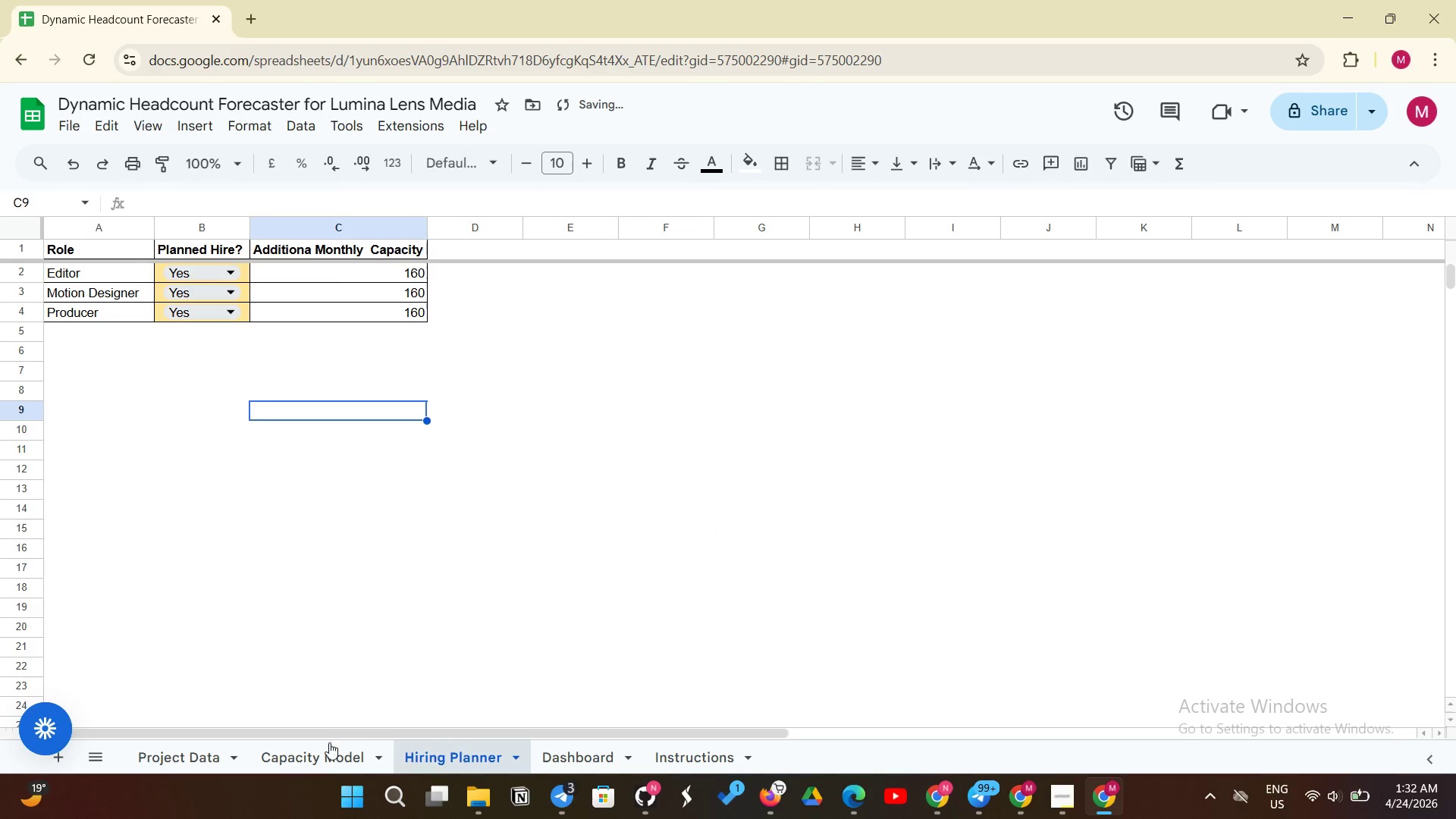 
left_click([324, 759])
 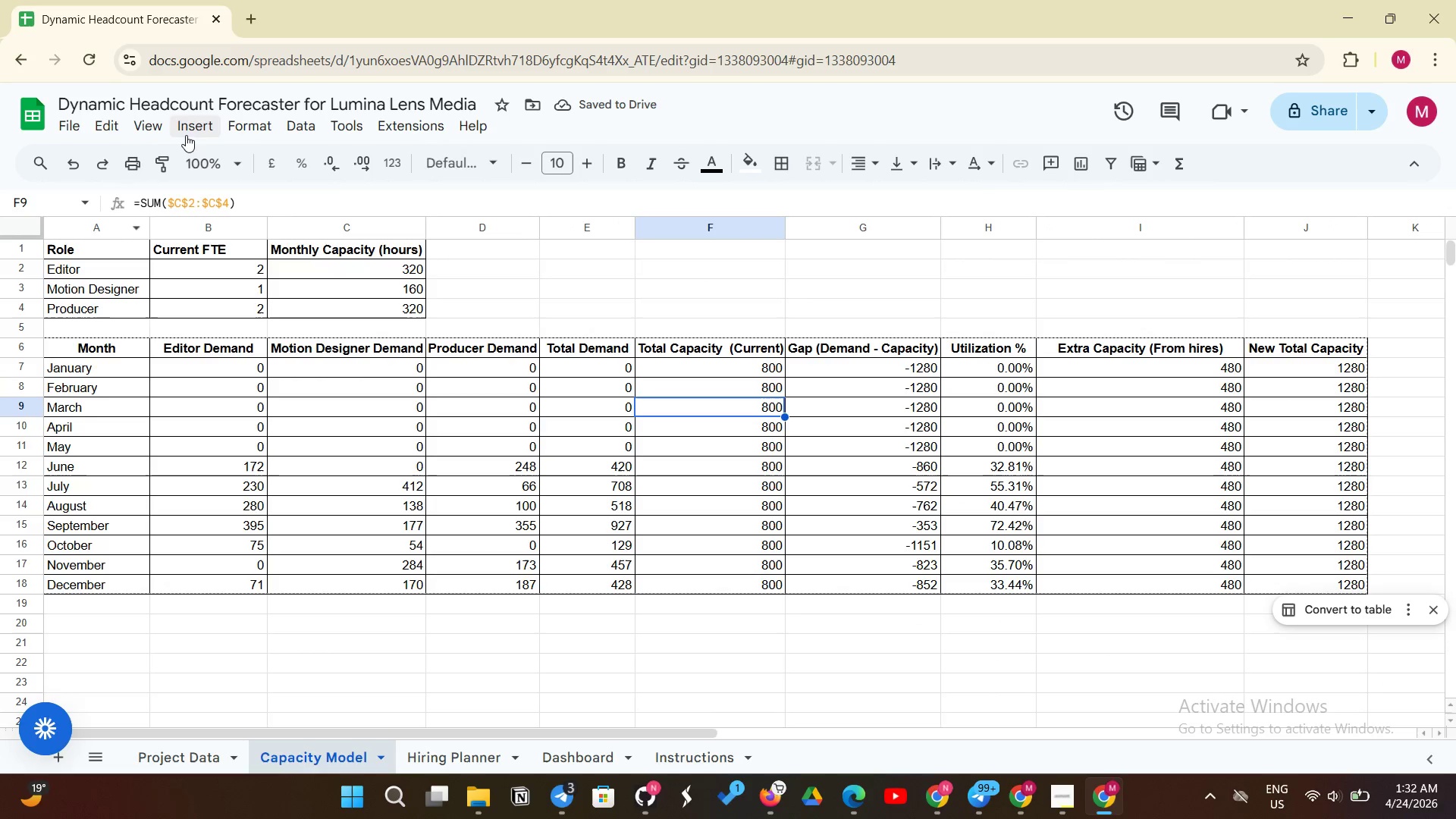 
left_click([152, 121])
 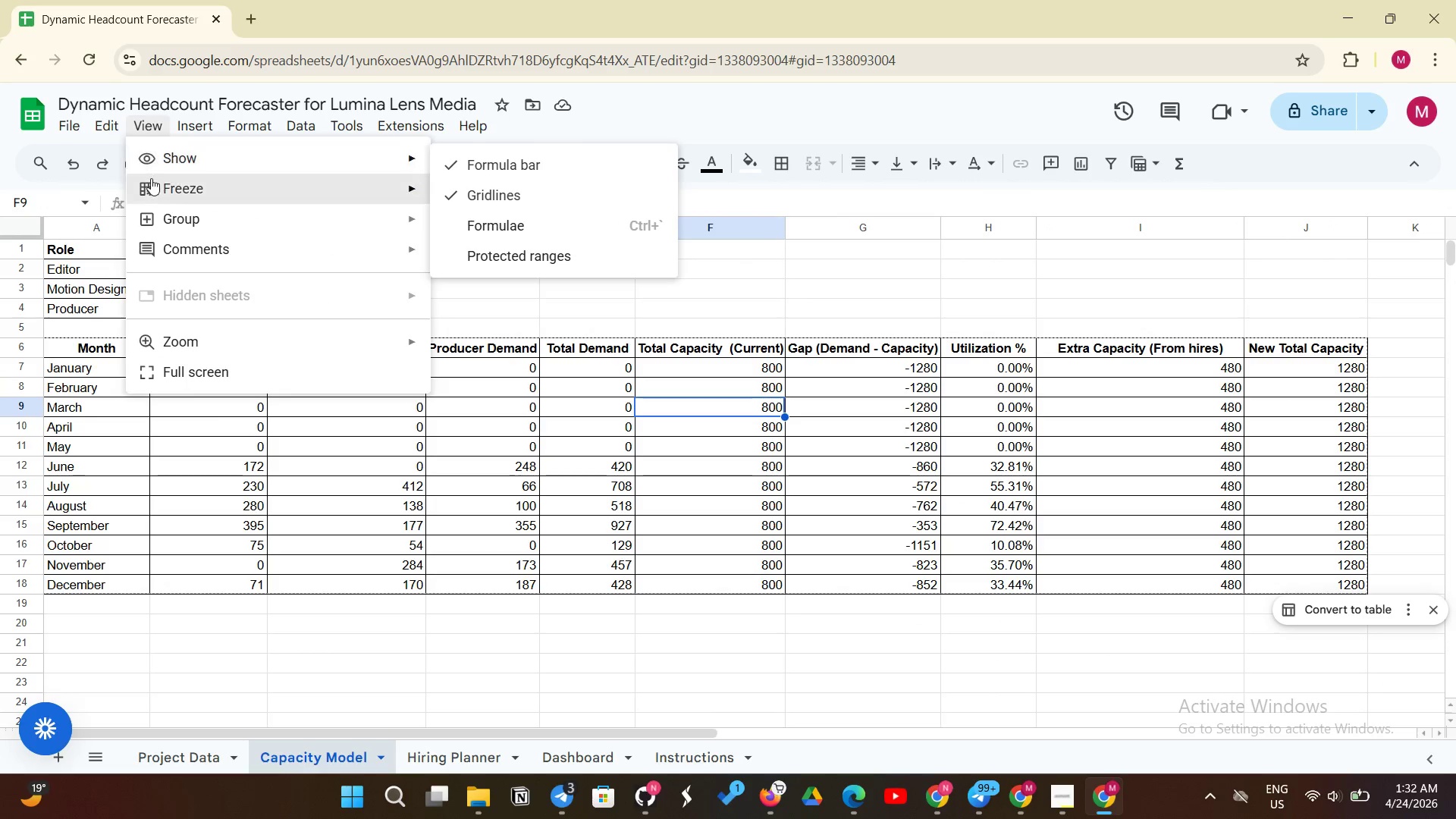 
left_click([151, 179])
 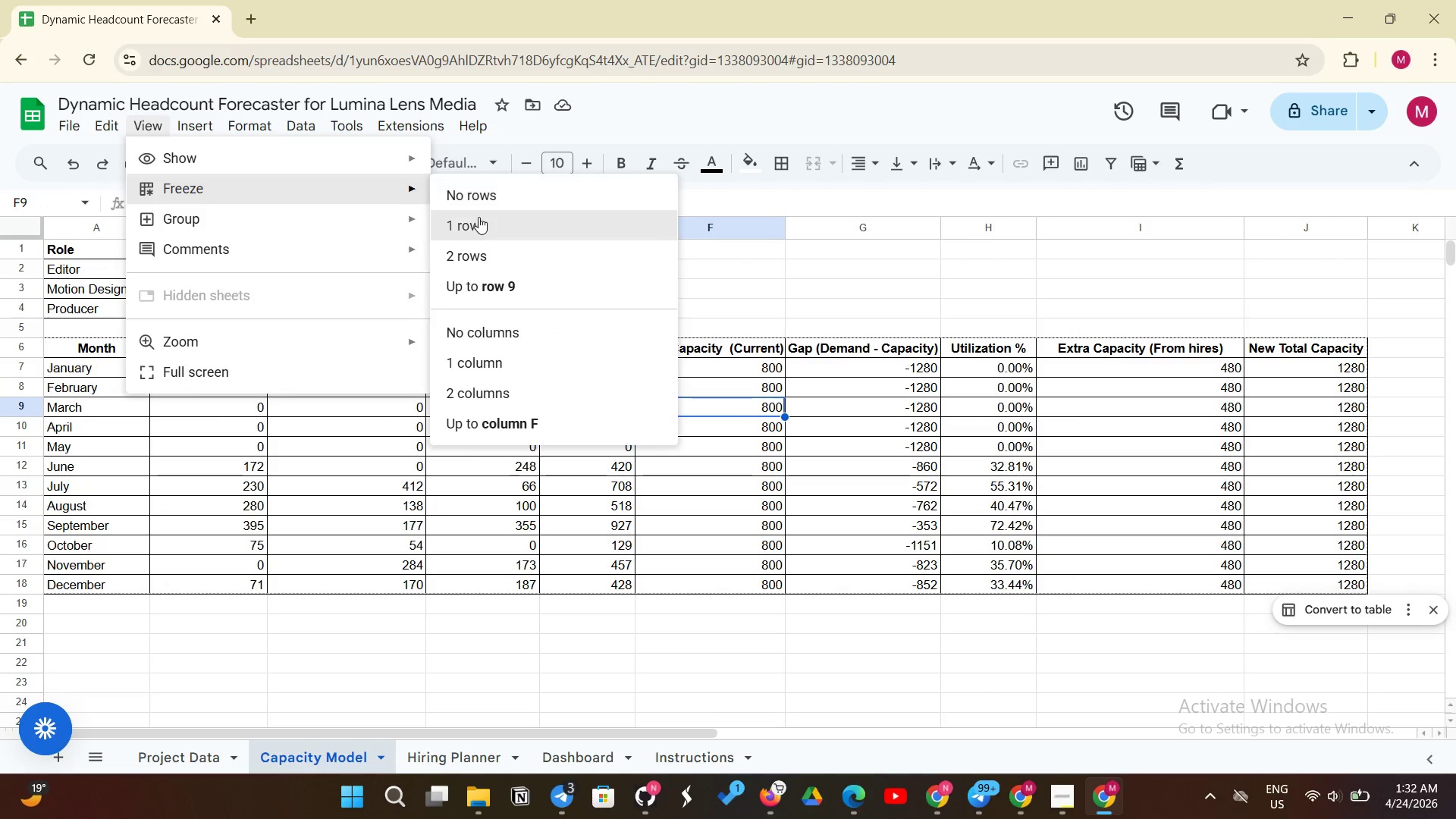 
left_click([479, 217])
 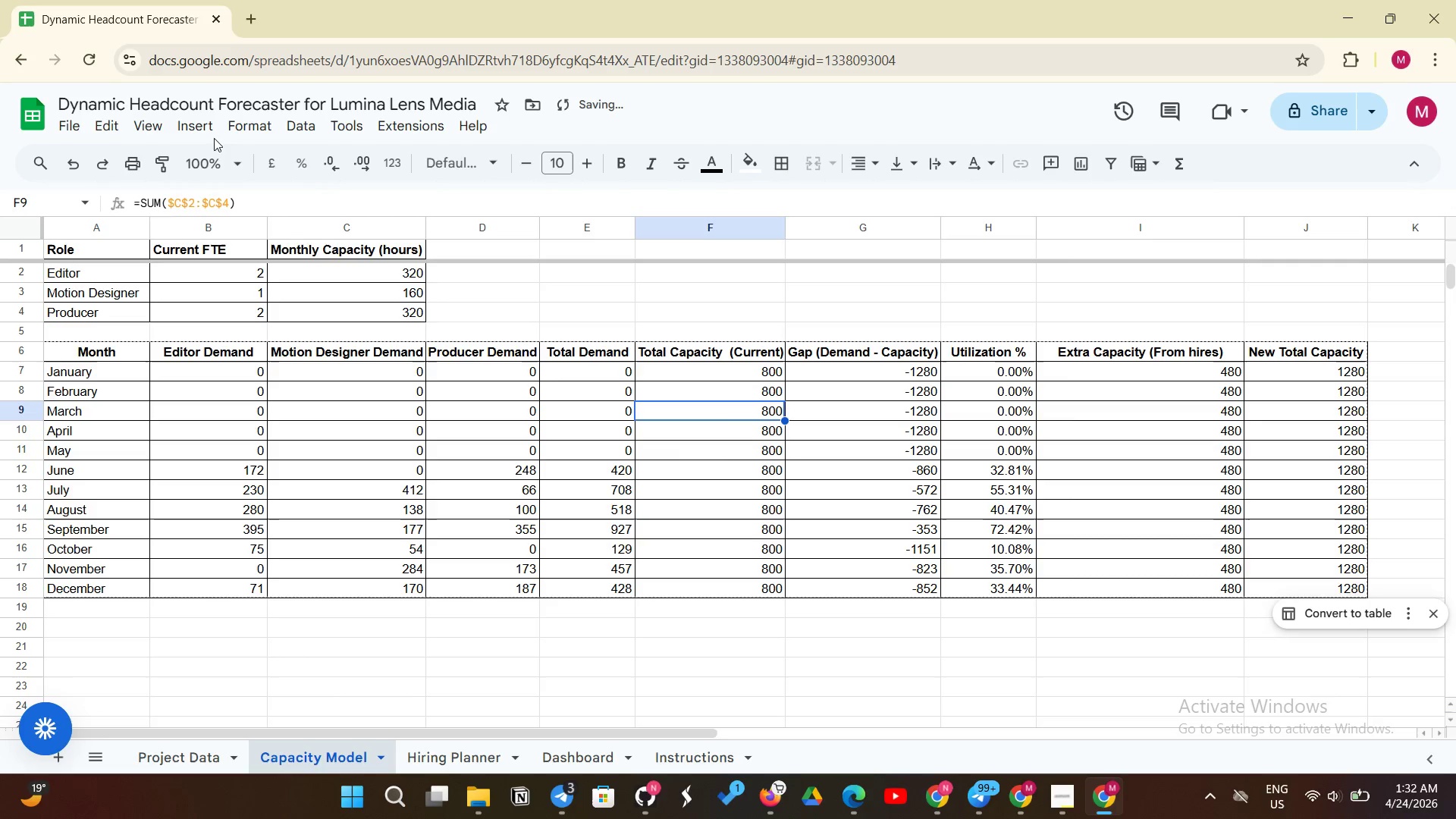 
left_click([189, 125])
 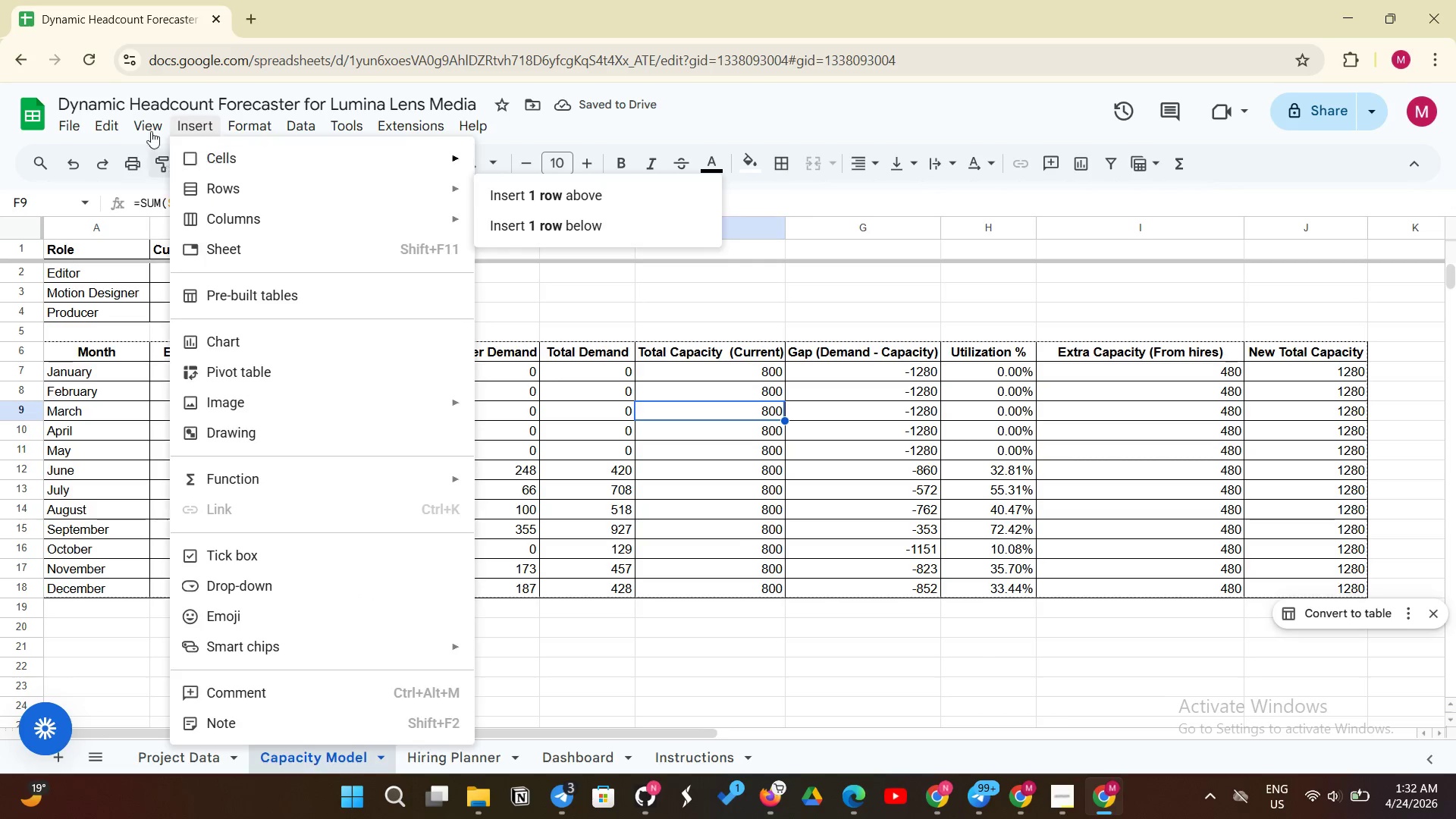 
left_click([146, 122])
 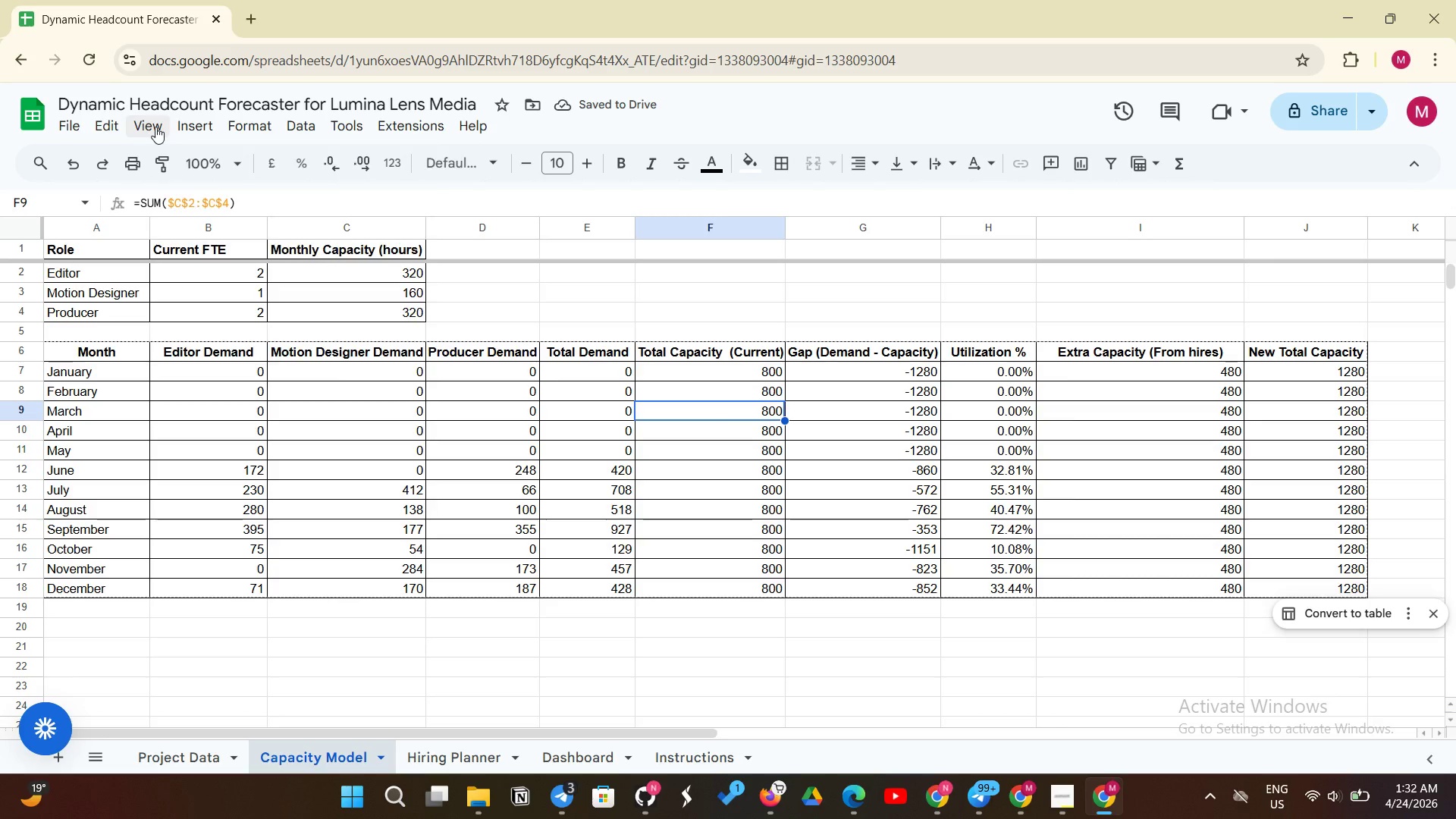 
left_click([155, 127])
 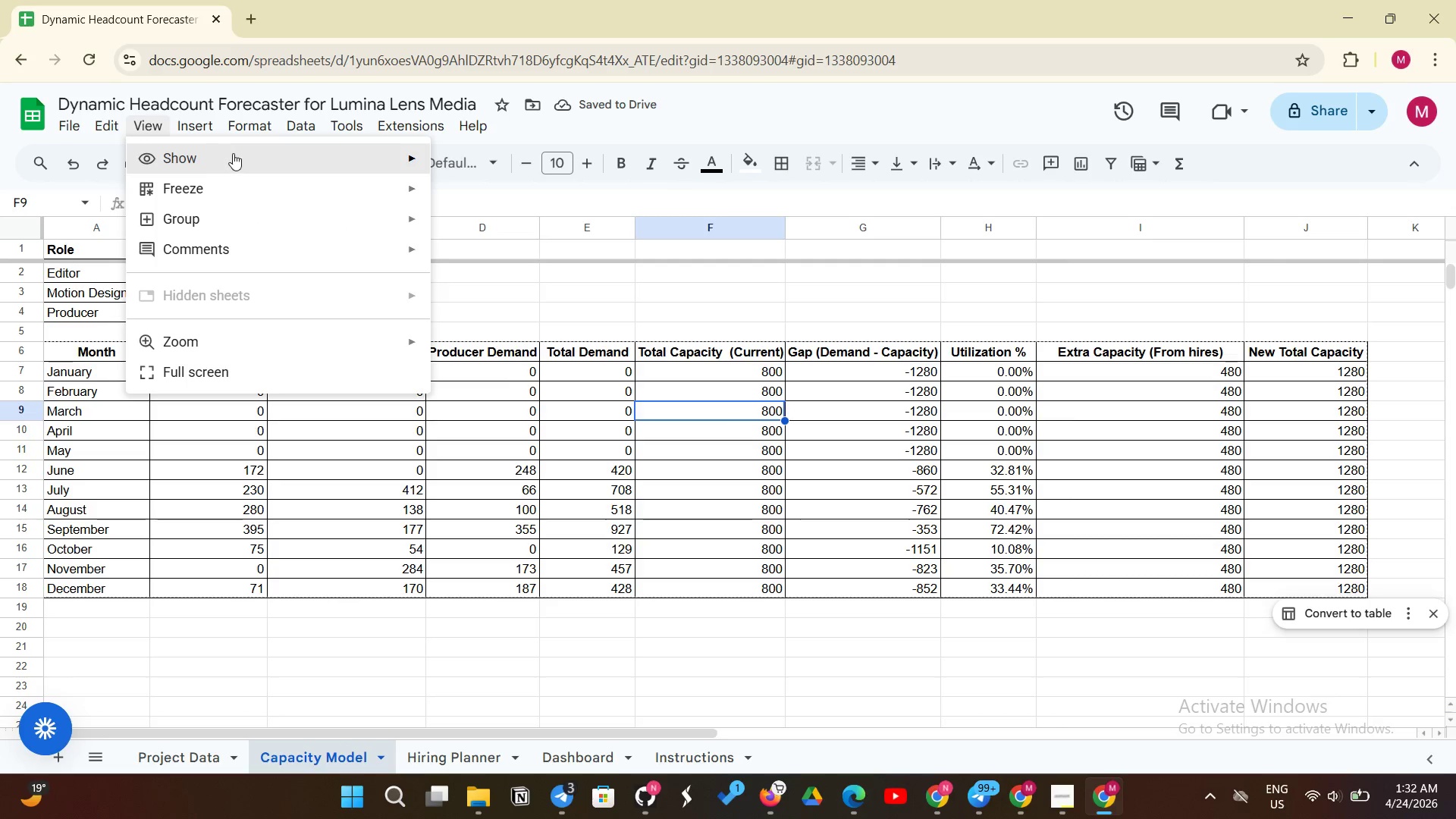 
left_click([234, 153])
 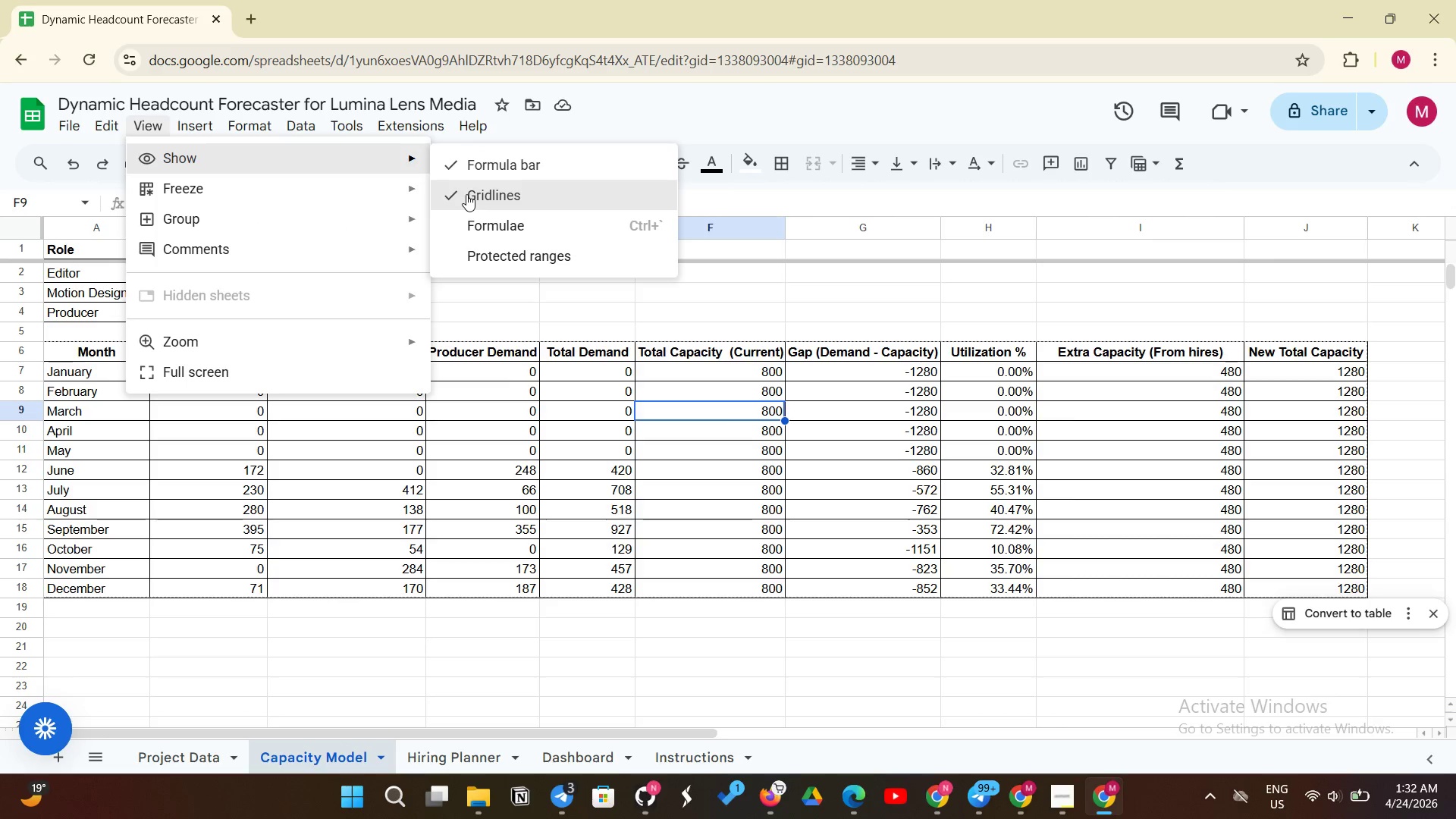 
left_click([466, 194])
 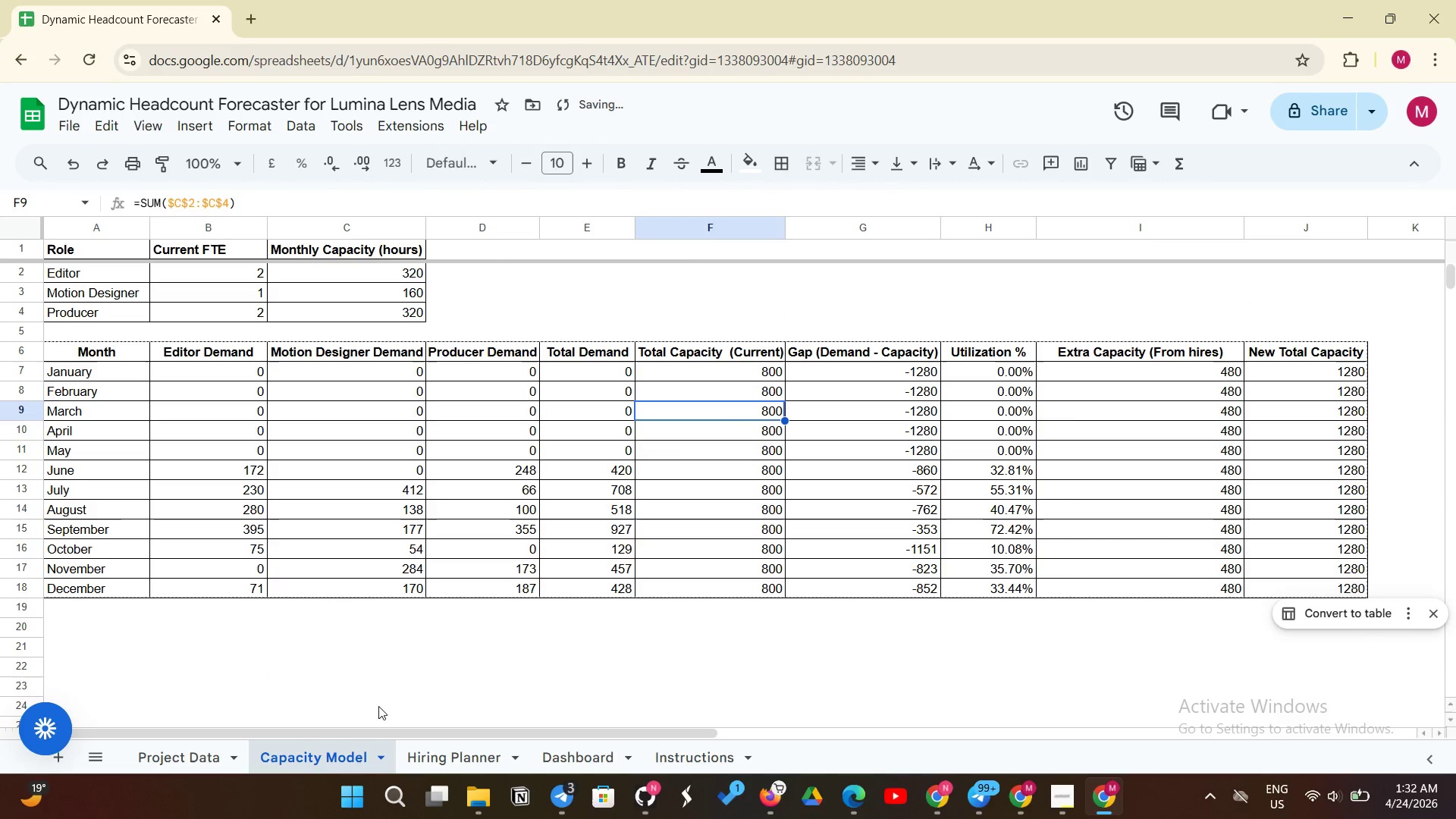 
left_click([183, 749])
 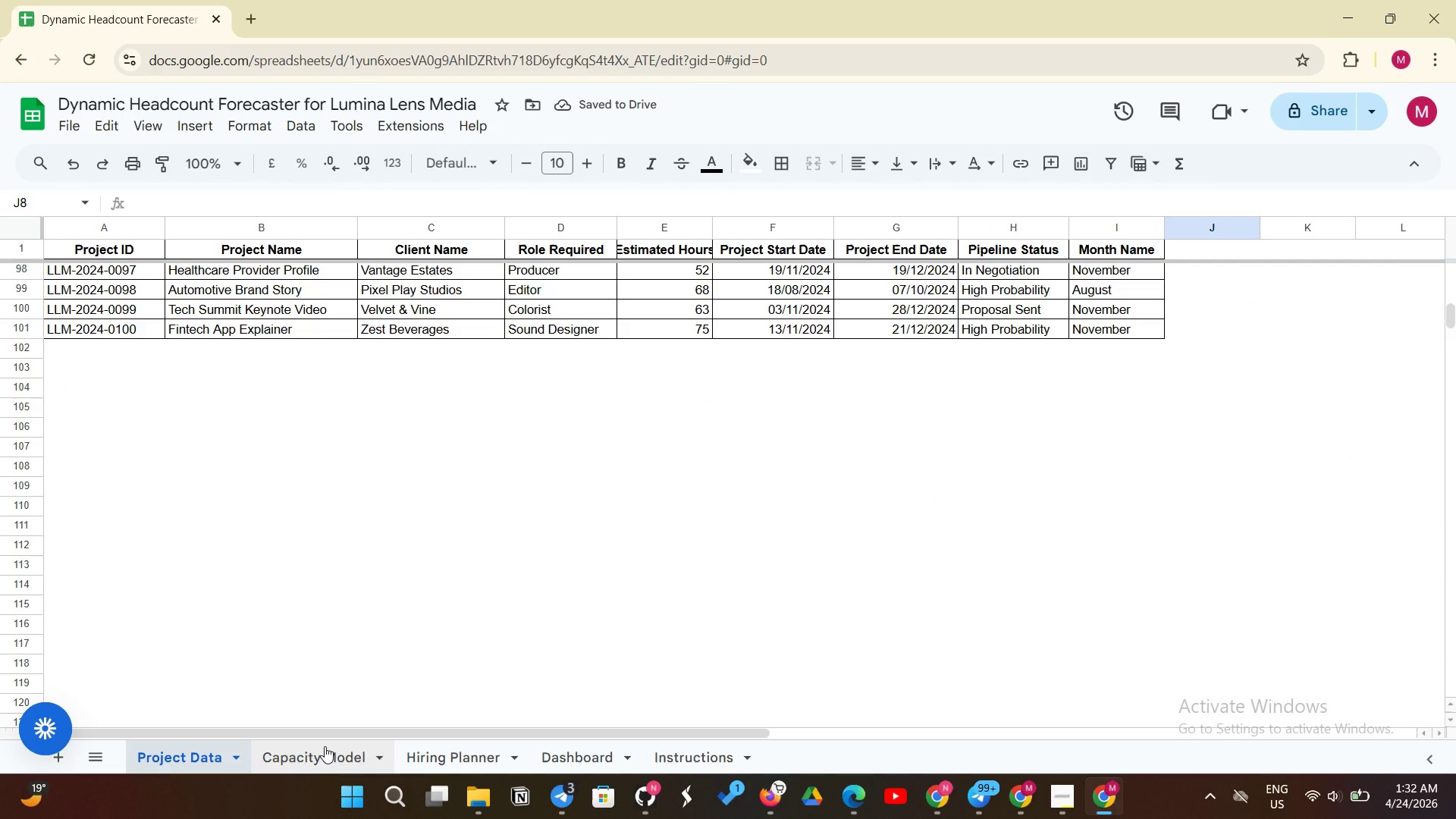 
left_click([325, 746])
 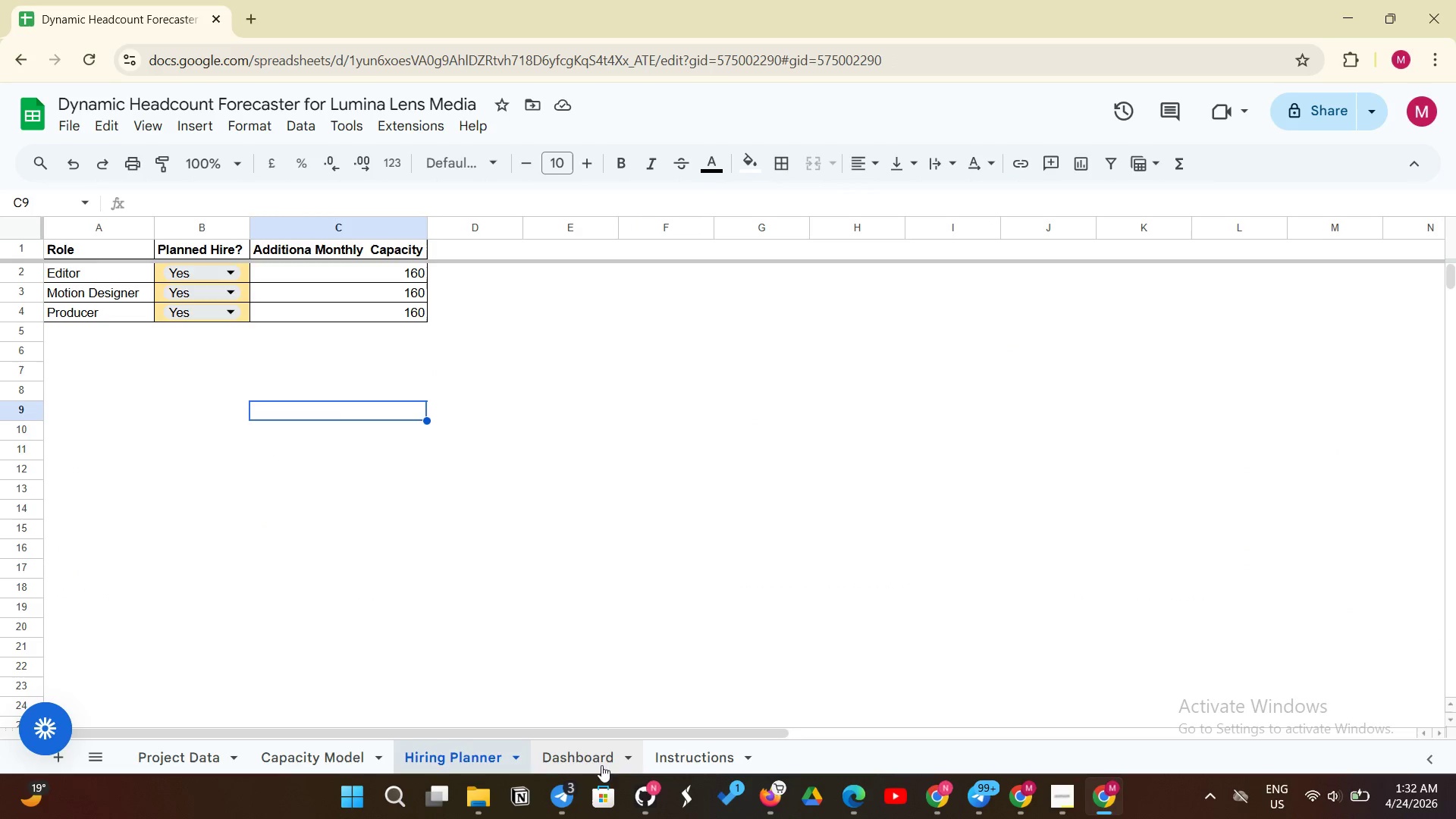 
left_click([564, 745])
 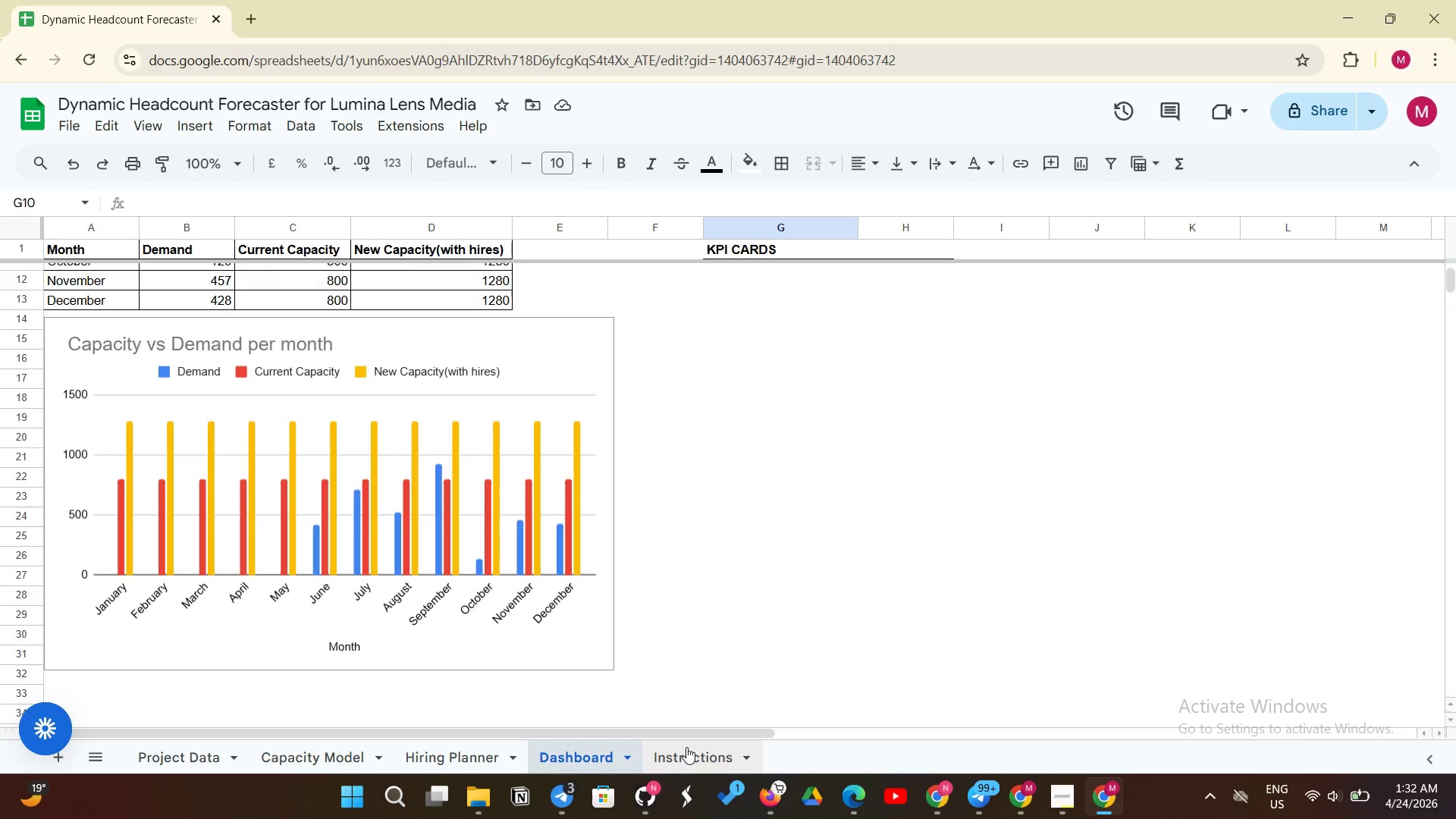 
left_click([686, 747])
 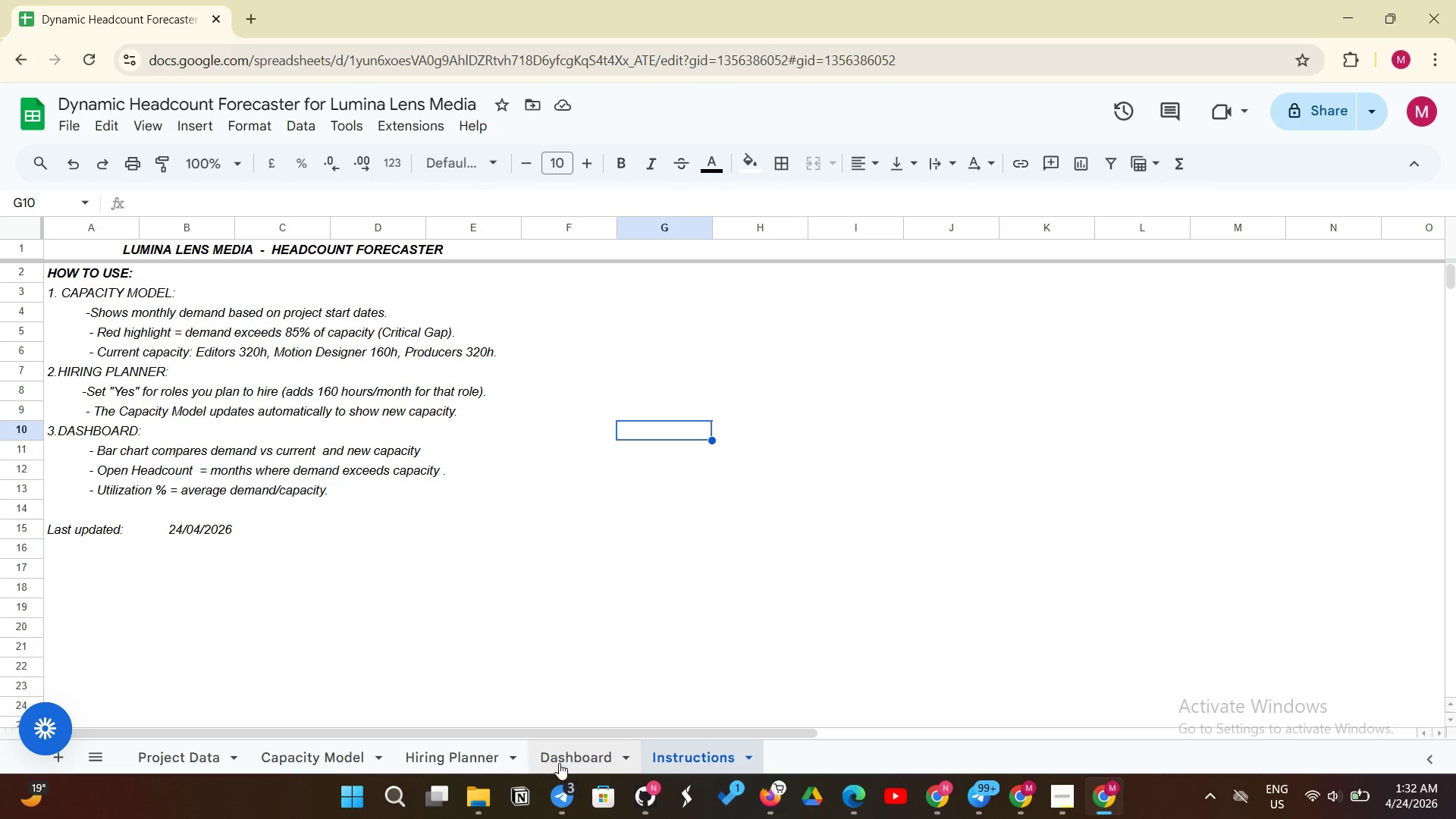 
left_click([587, 770])
 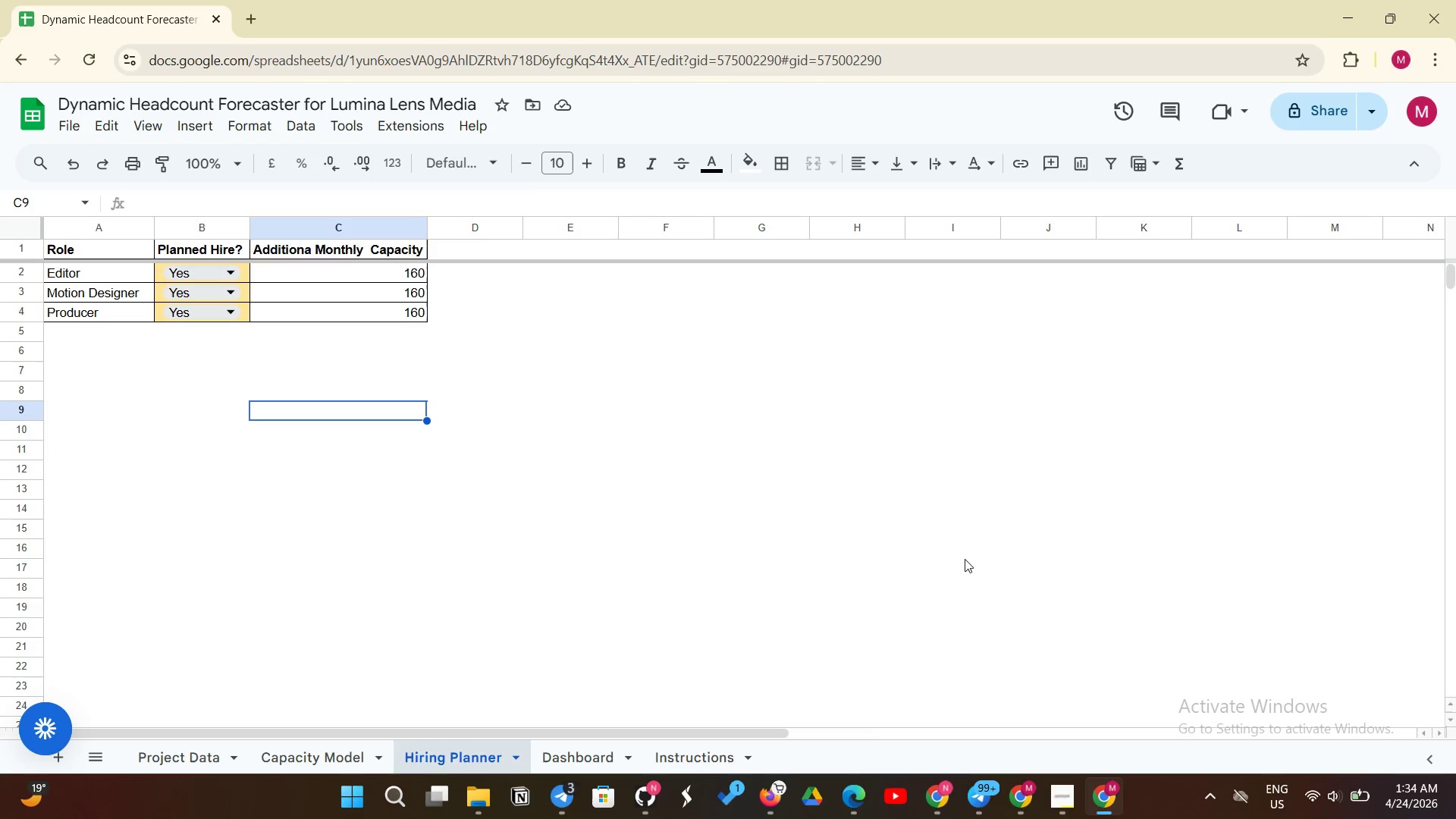 
wait(71.27)
 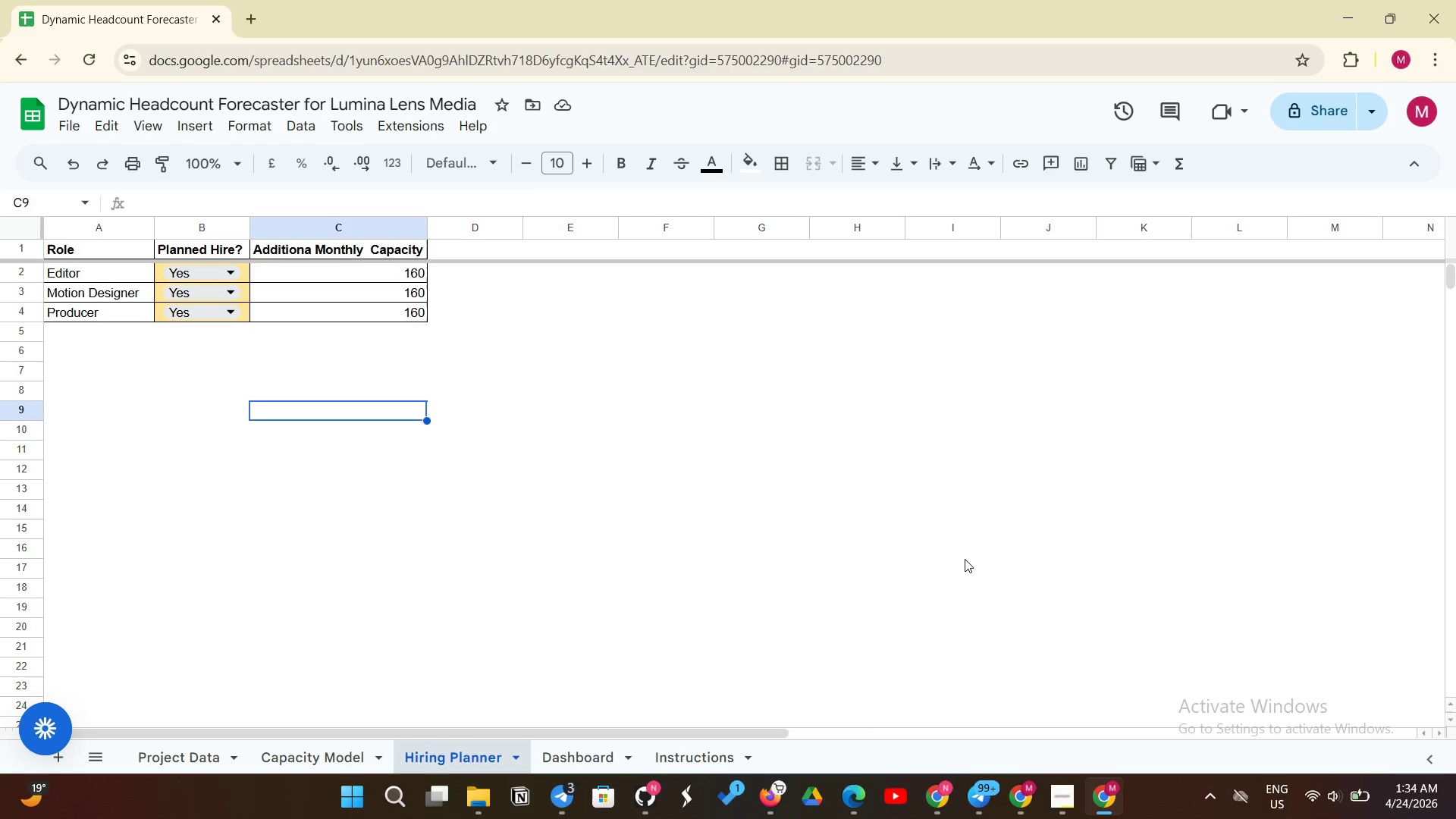 
scroll: coordinate [965, 559], scroll_direction: up, amount: 1.0
 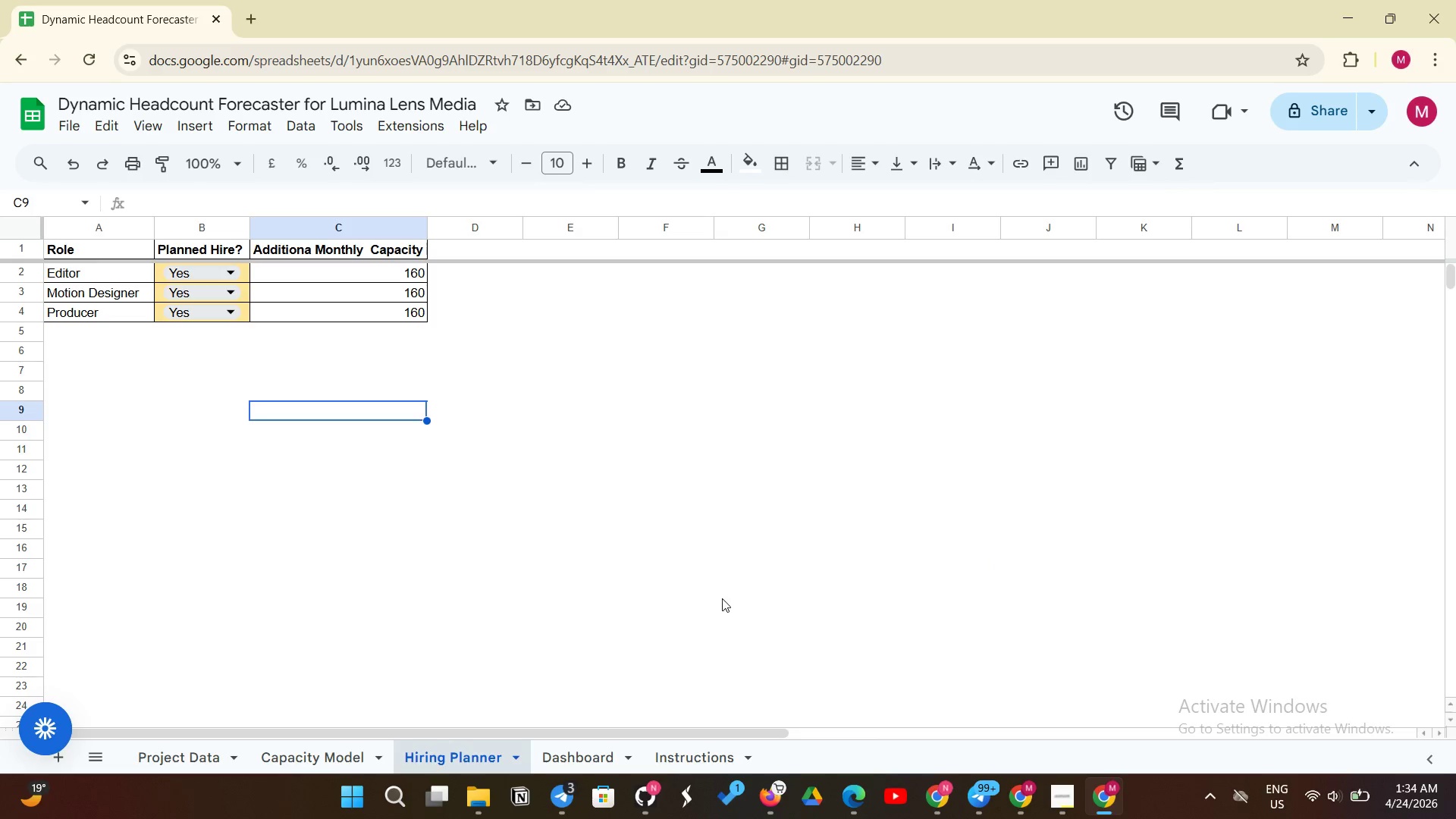 
left_click([522, 601])
 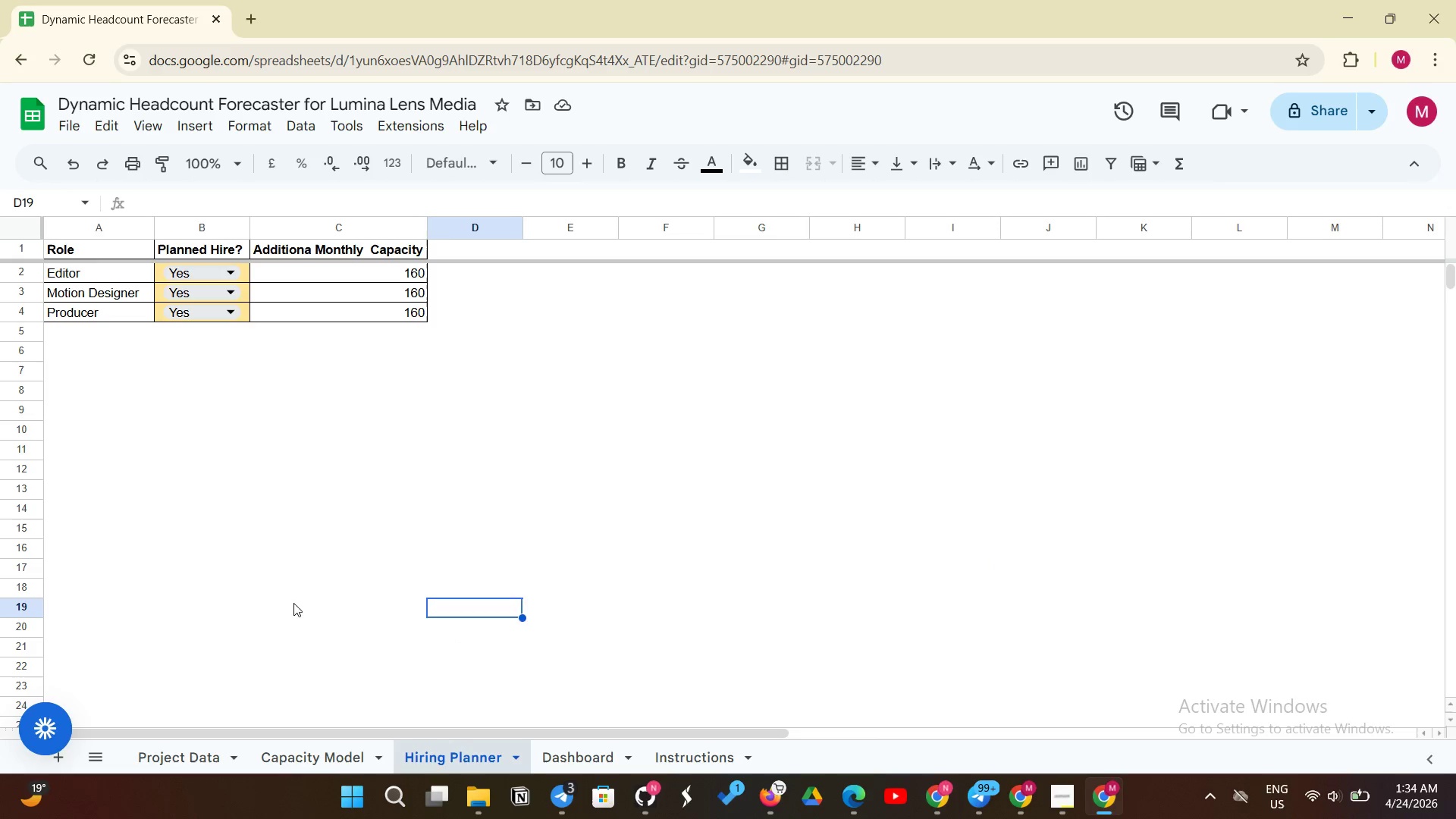 
left_click([278, 591])
 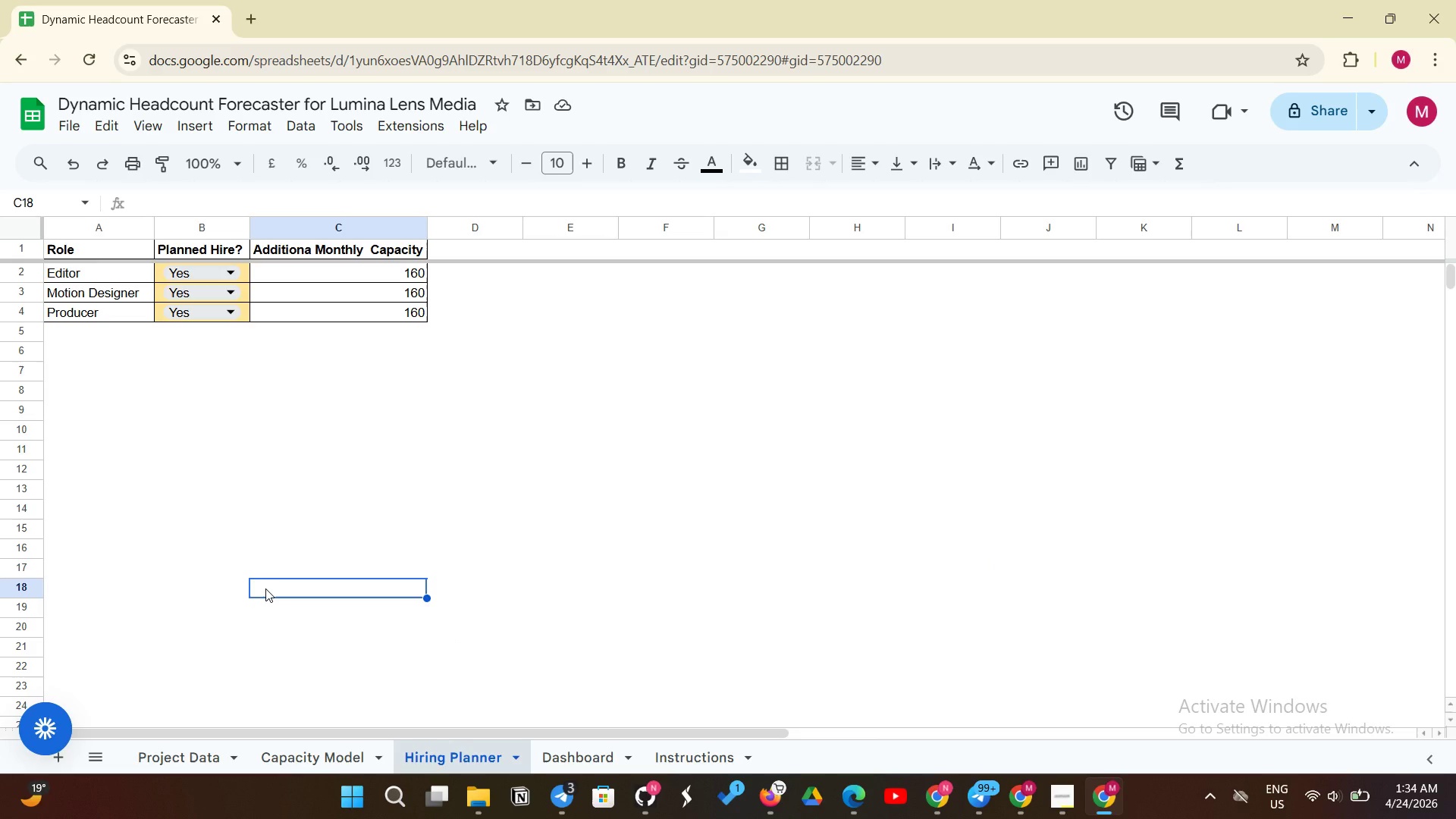 
wait(11.83)
 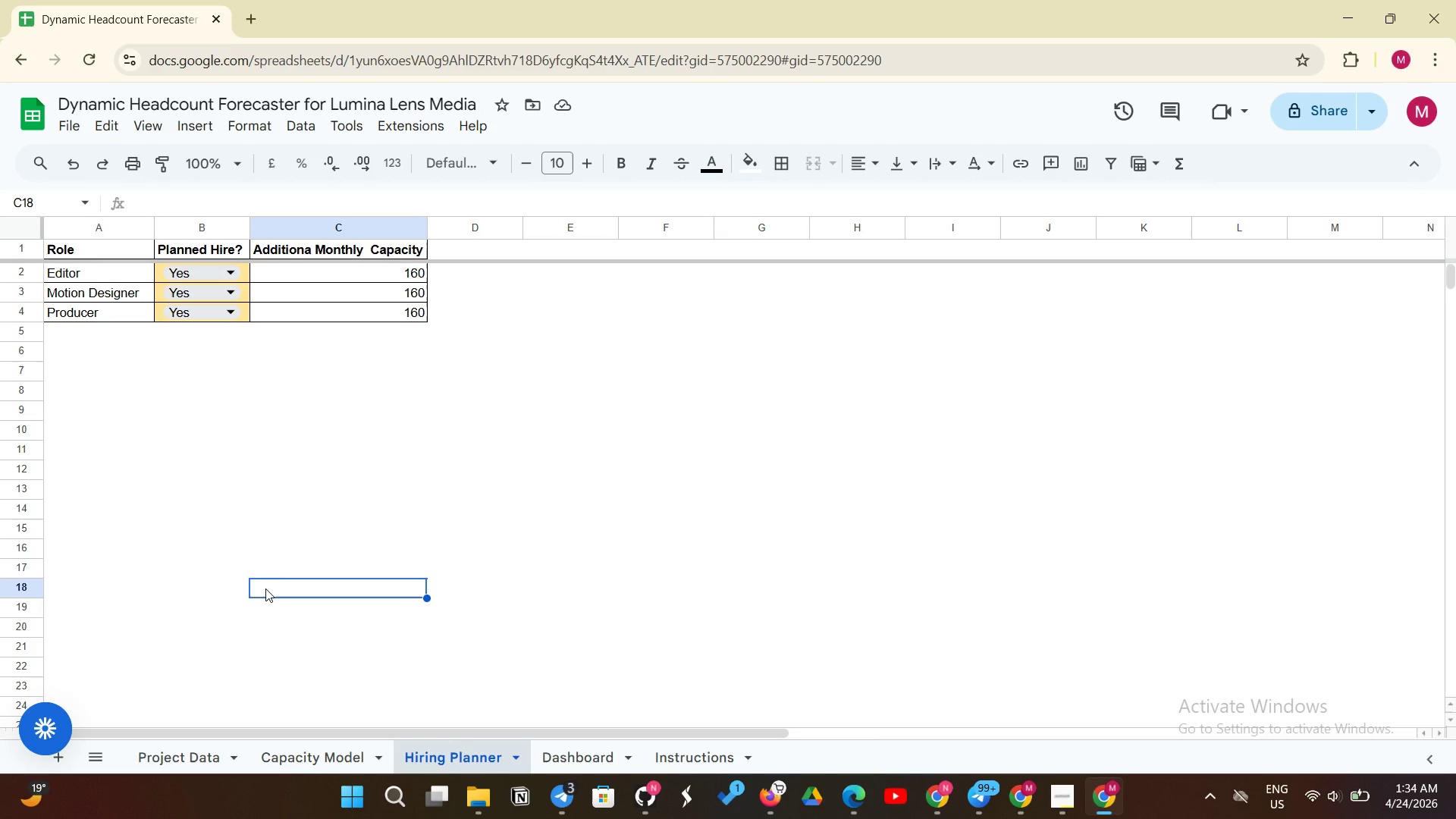 
left_click([206, 525])
 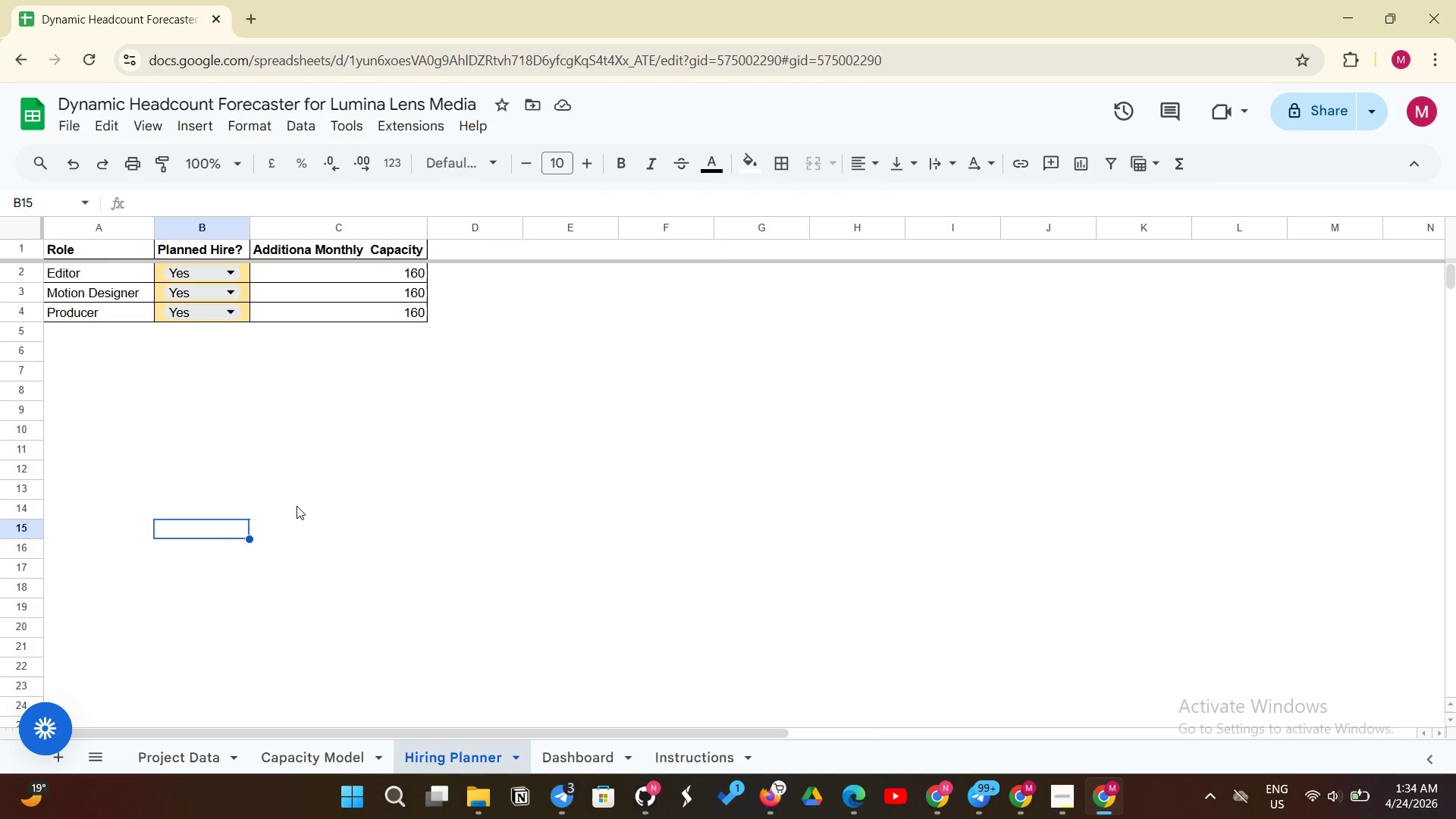 
left_click([181, 366])
 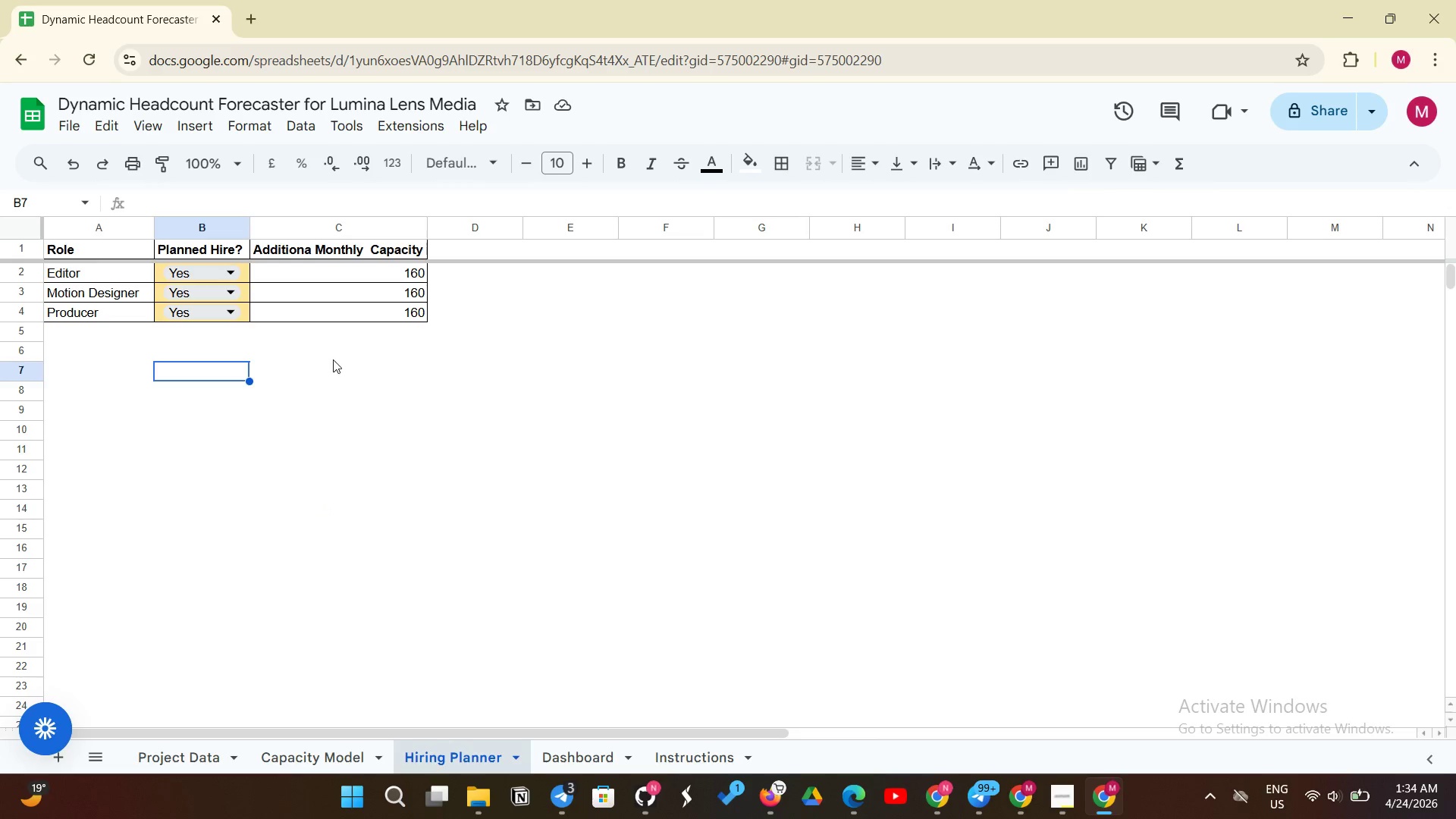 
left_click([334, 359])
 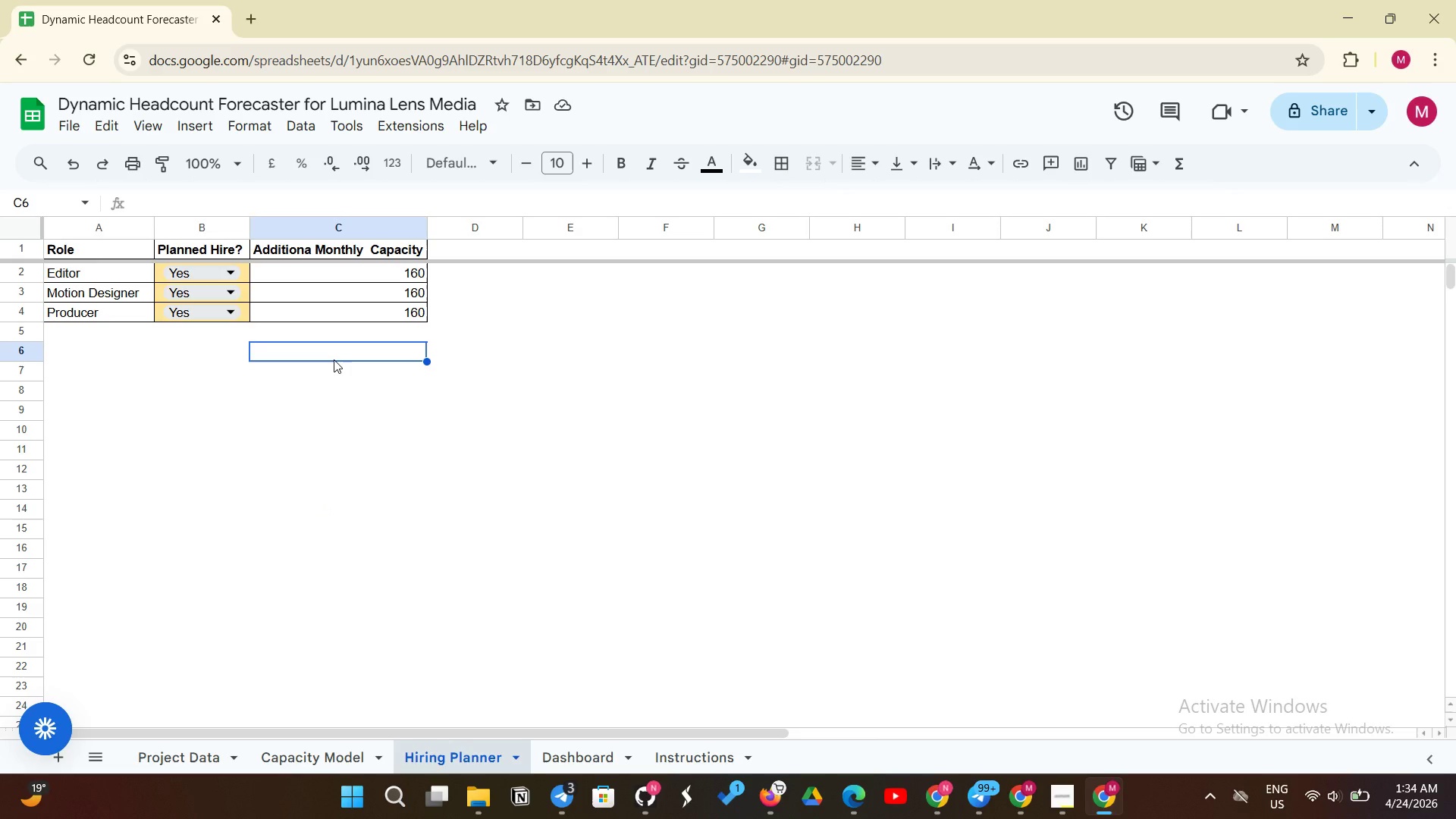 